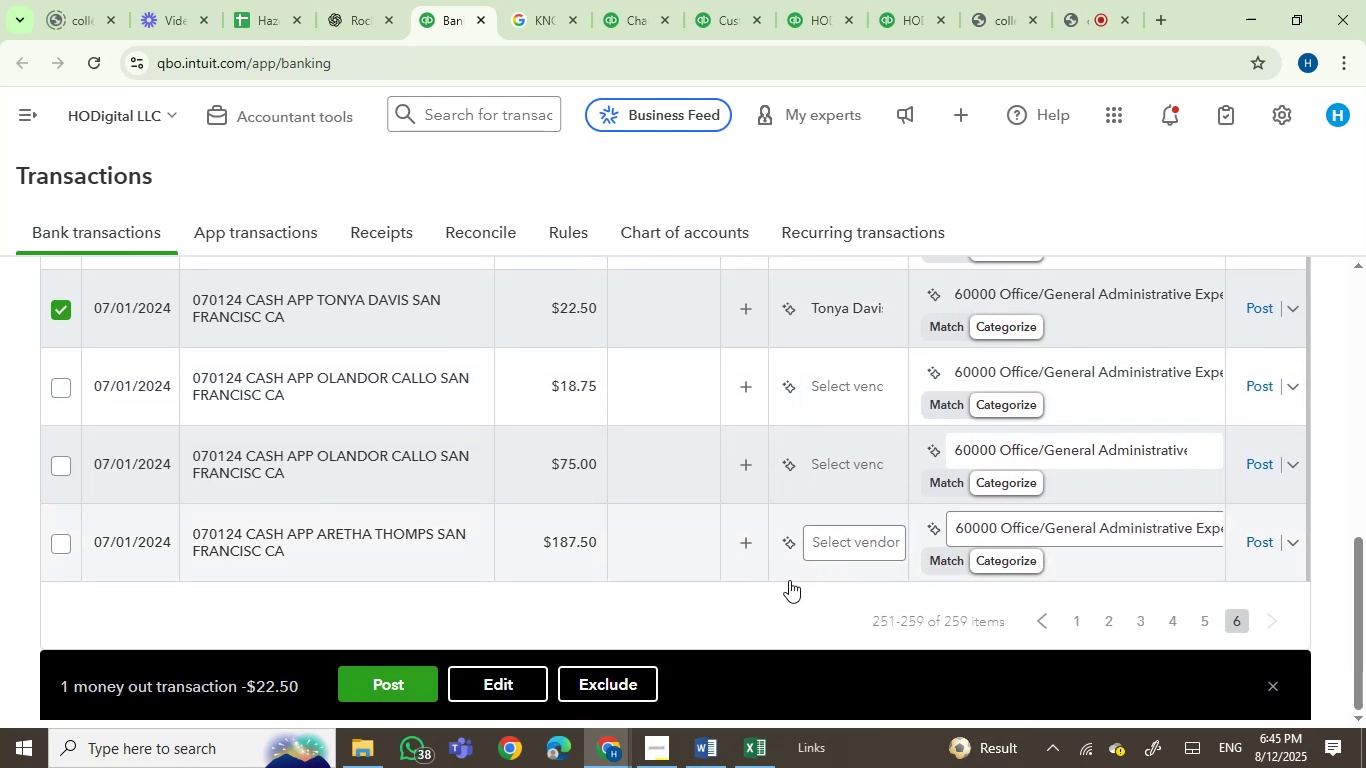 
scroll: coordinate [693, 429], scroll_direction: up, amount: 7.0
 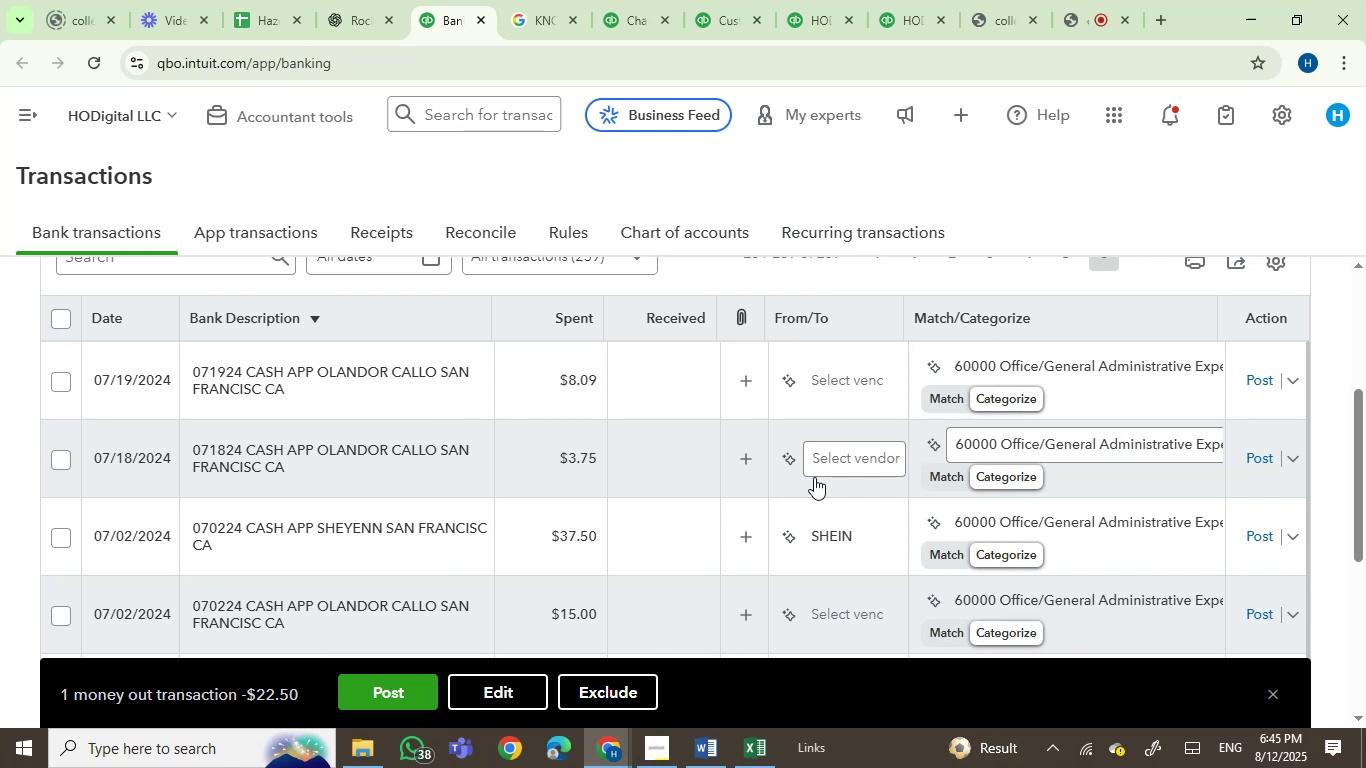 
scroll: coordinate [906, 529], scroll_direction: down, amount: 4.0
 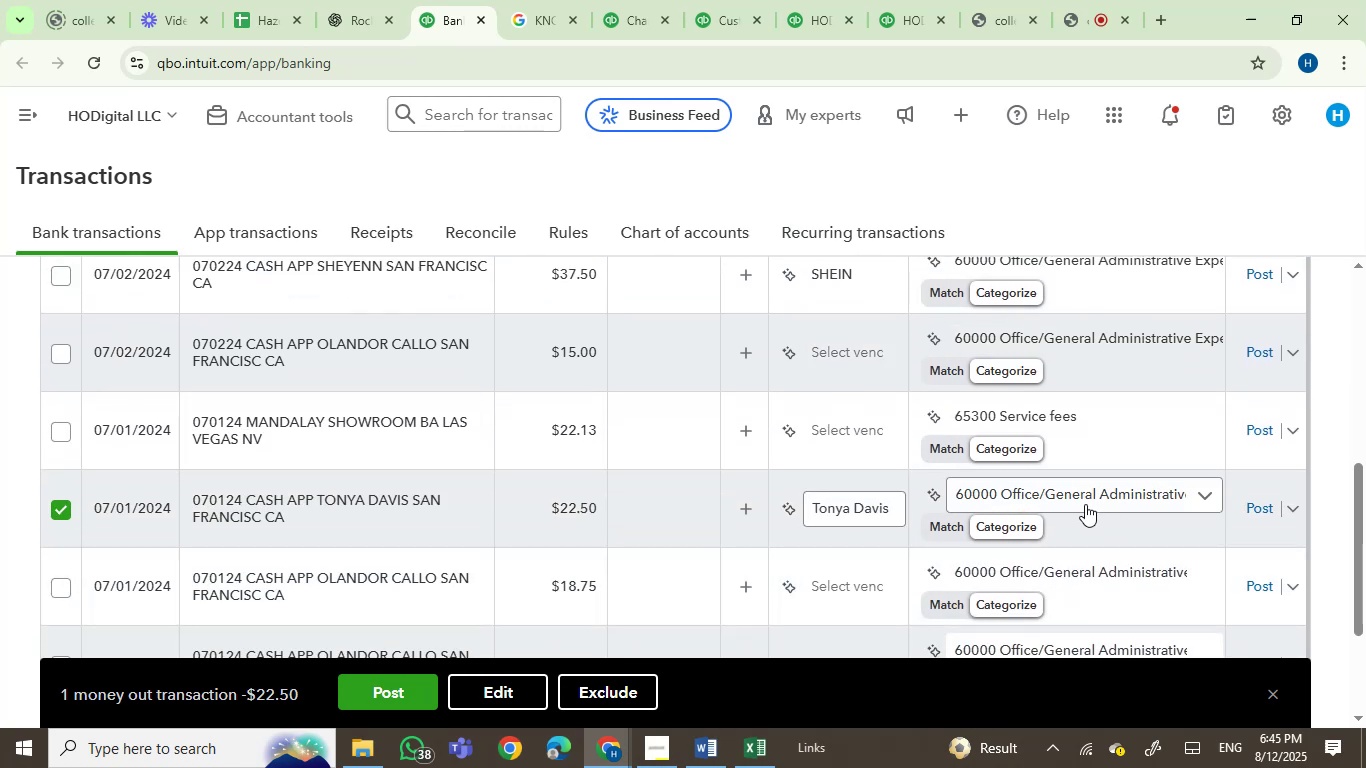 
wait(5.22)
 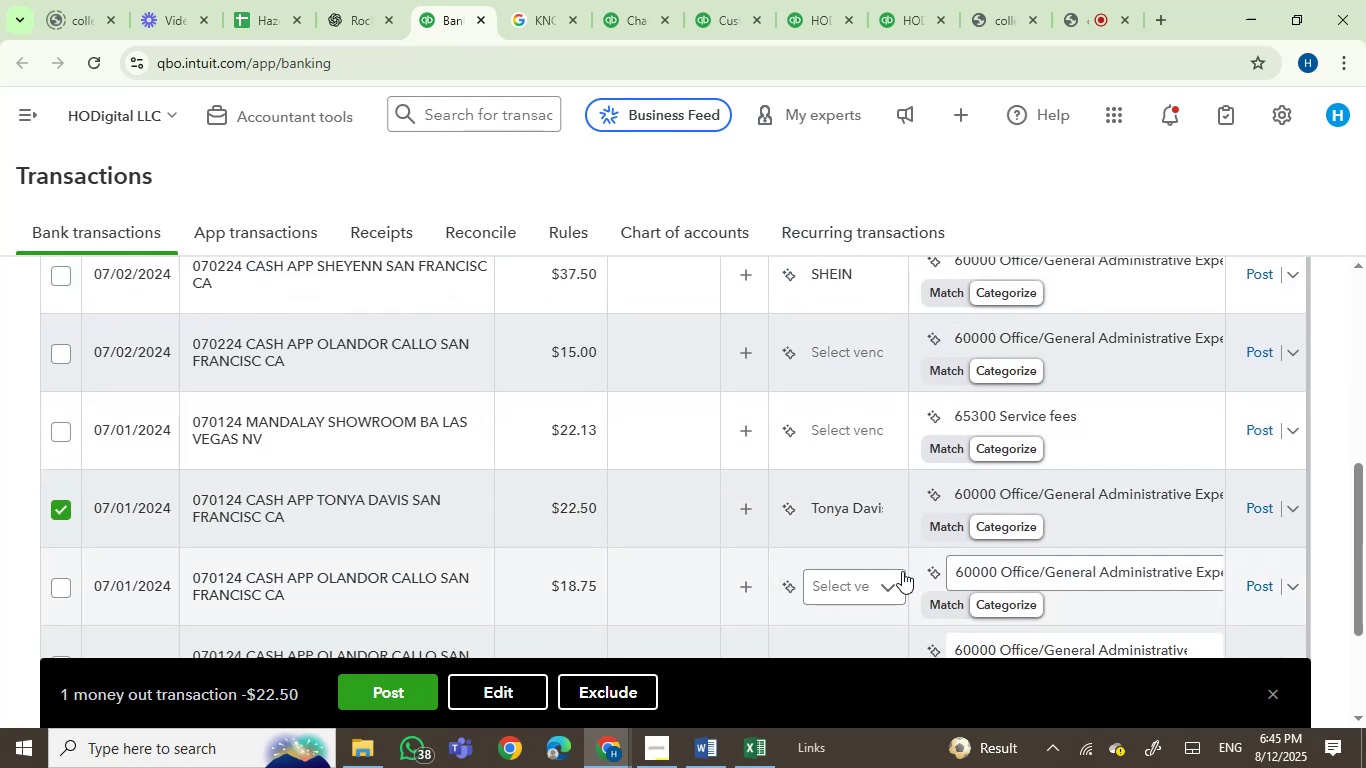 
left_click([1085, 504])
 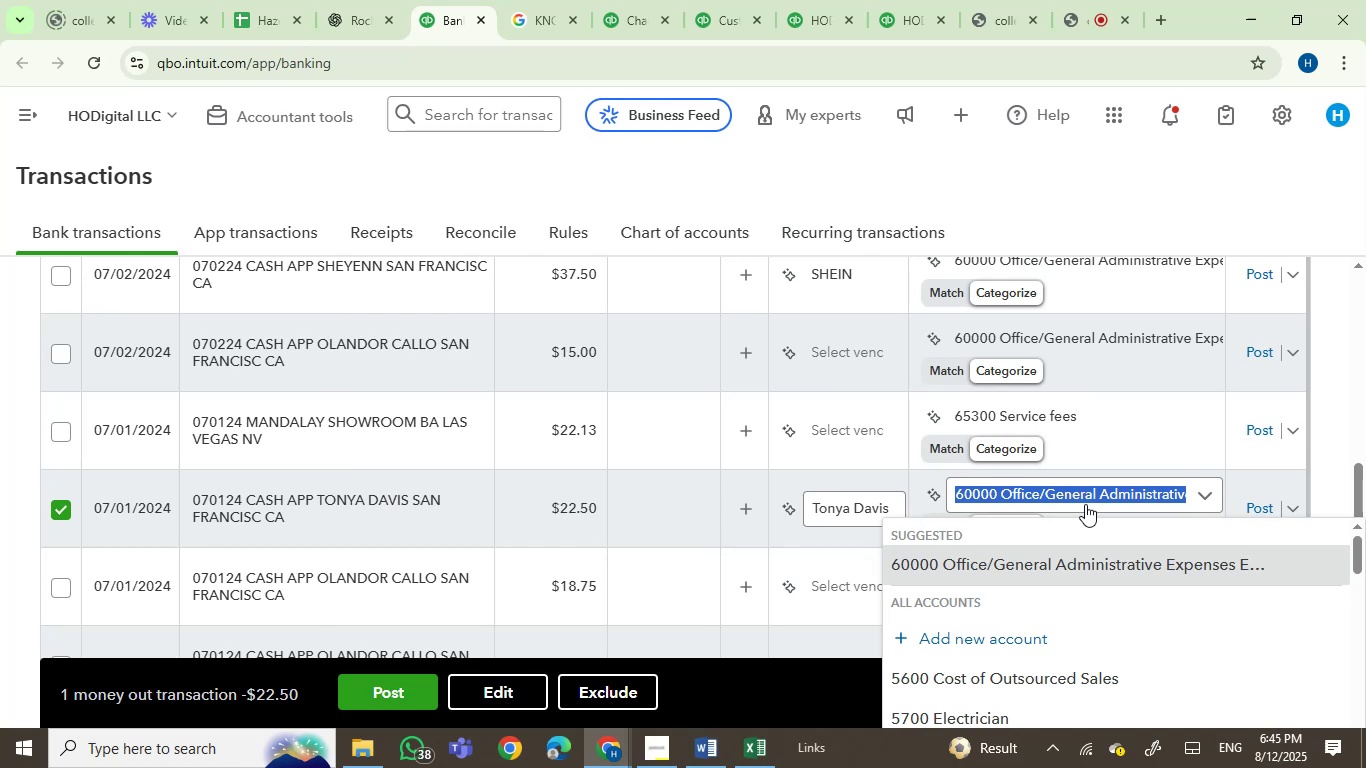 
wait(9.75)
 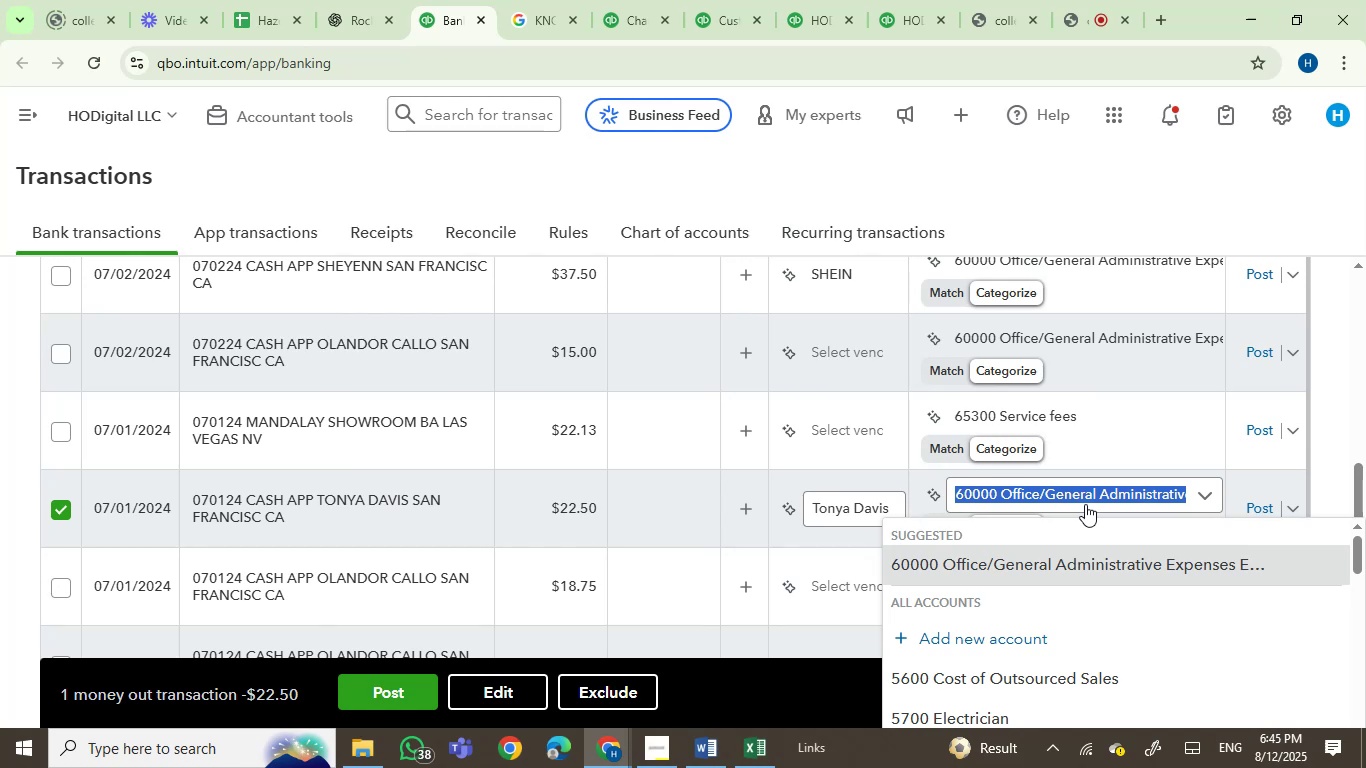 
type(contr)
 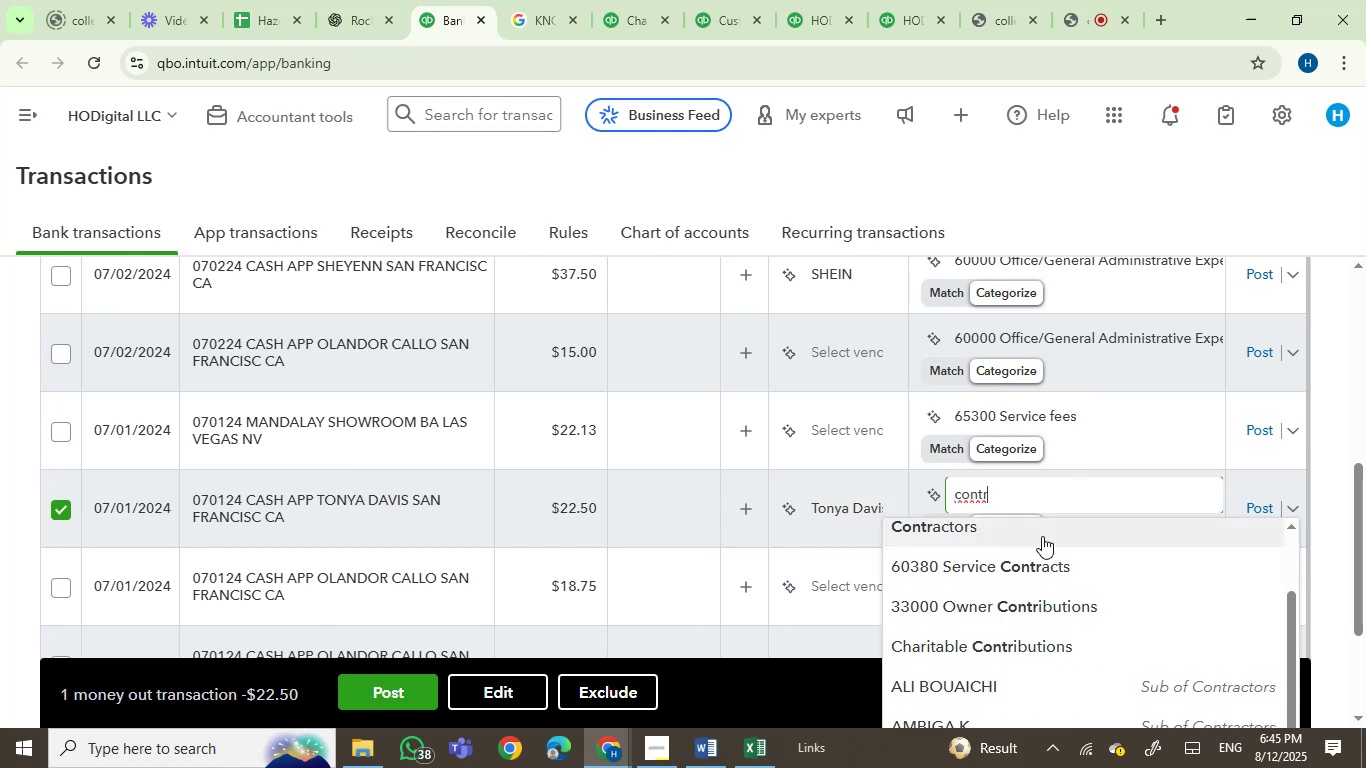 
left_click([992, 531])
 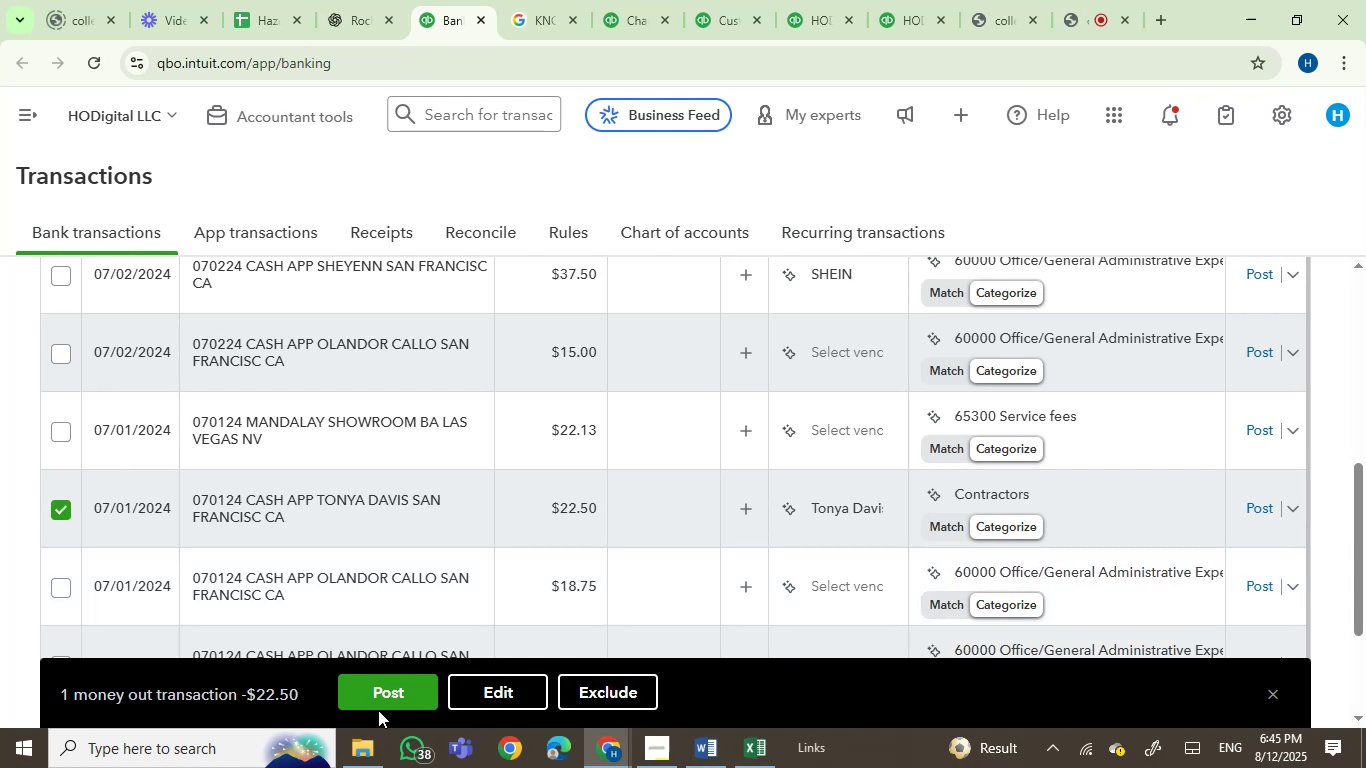 
left_click([377, 698])
 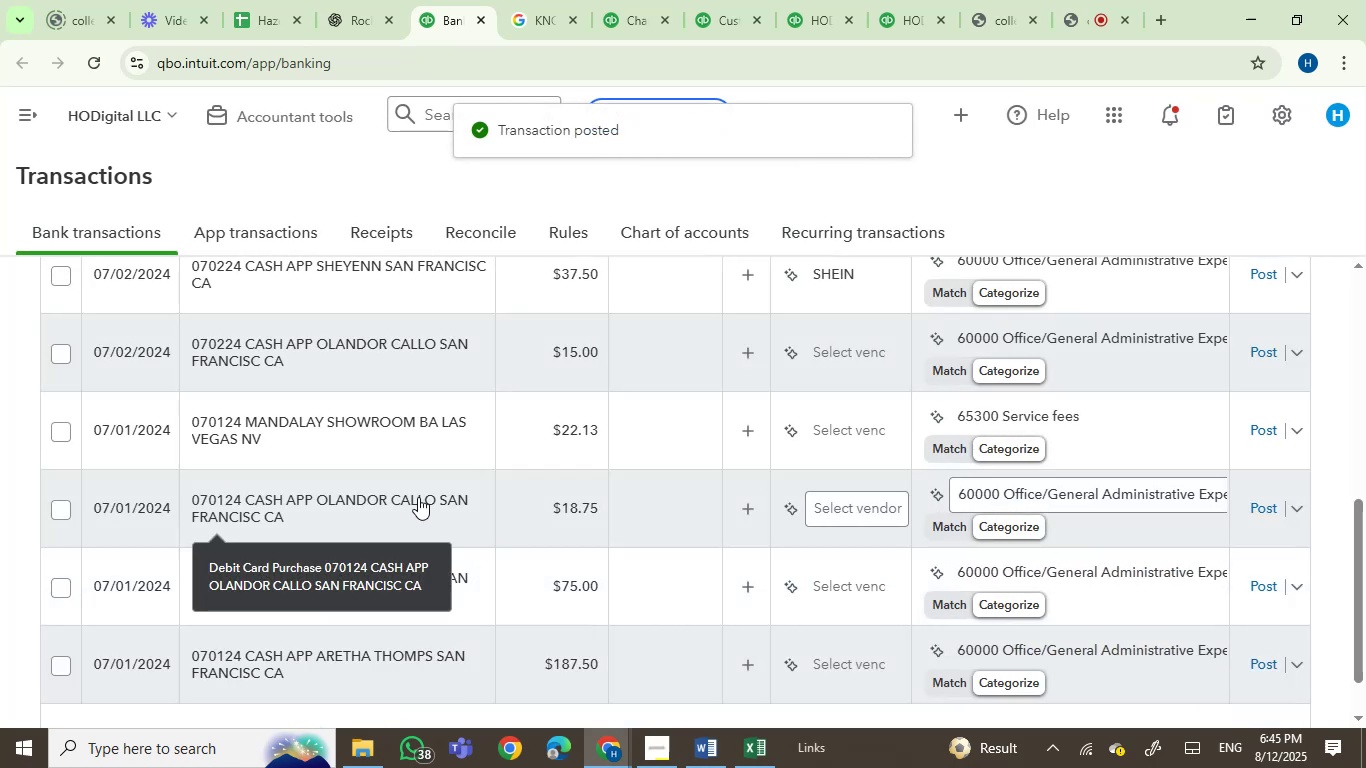 
scroll: coordinate [842, 534], scroll_direction: up, amount: 1.0
 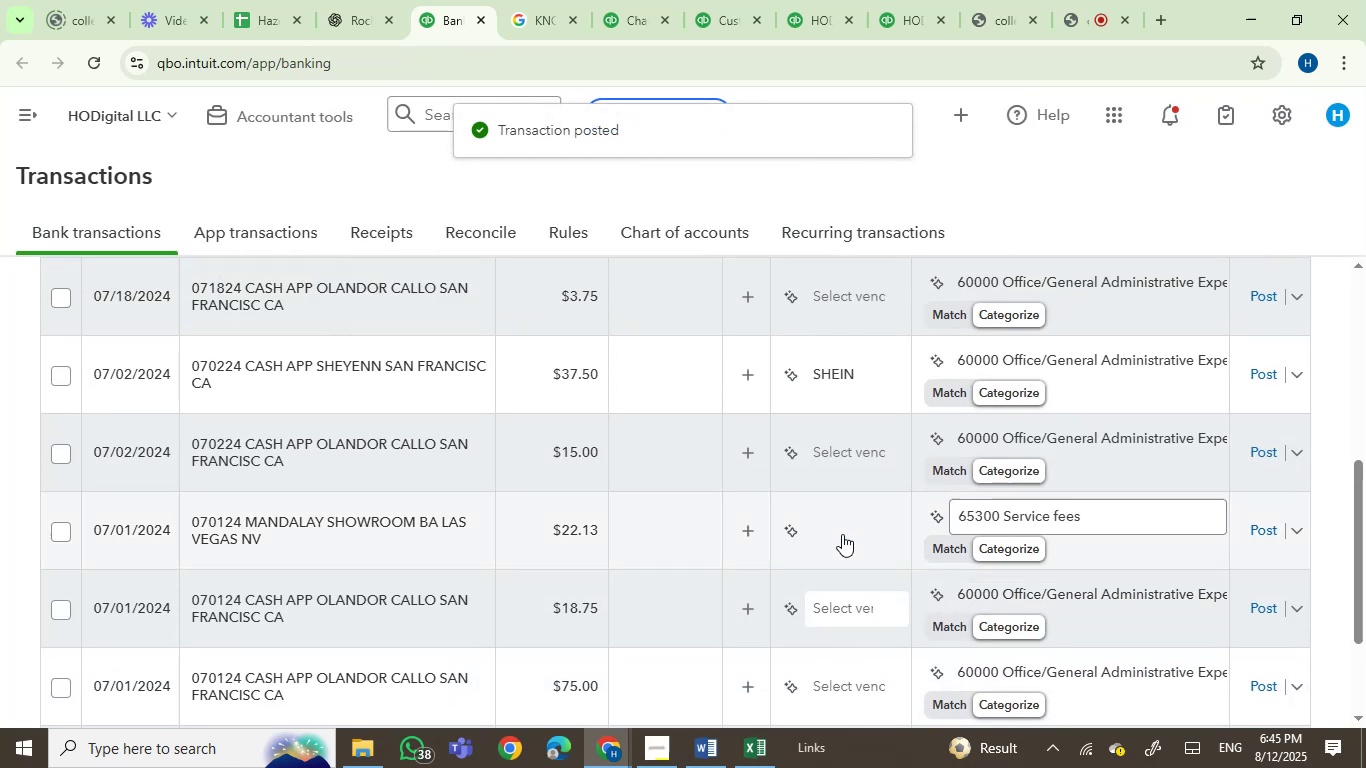 
scroll: coordinate [1096, 676], scroll_direction: down, amount: 5.0
 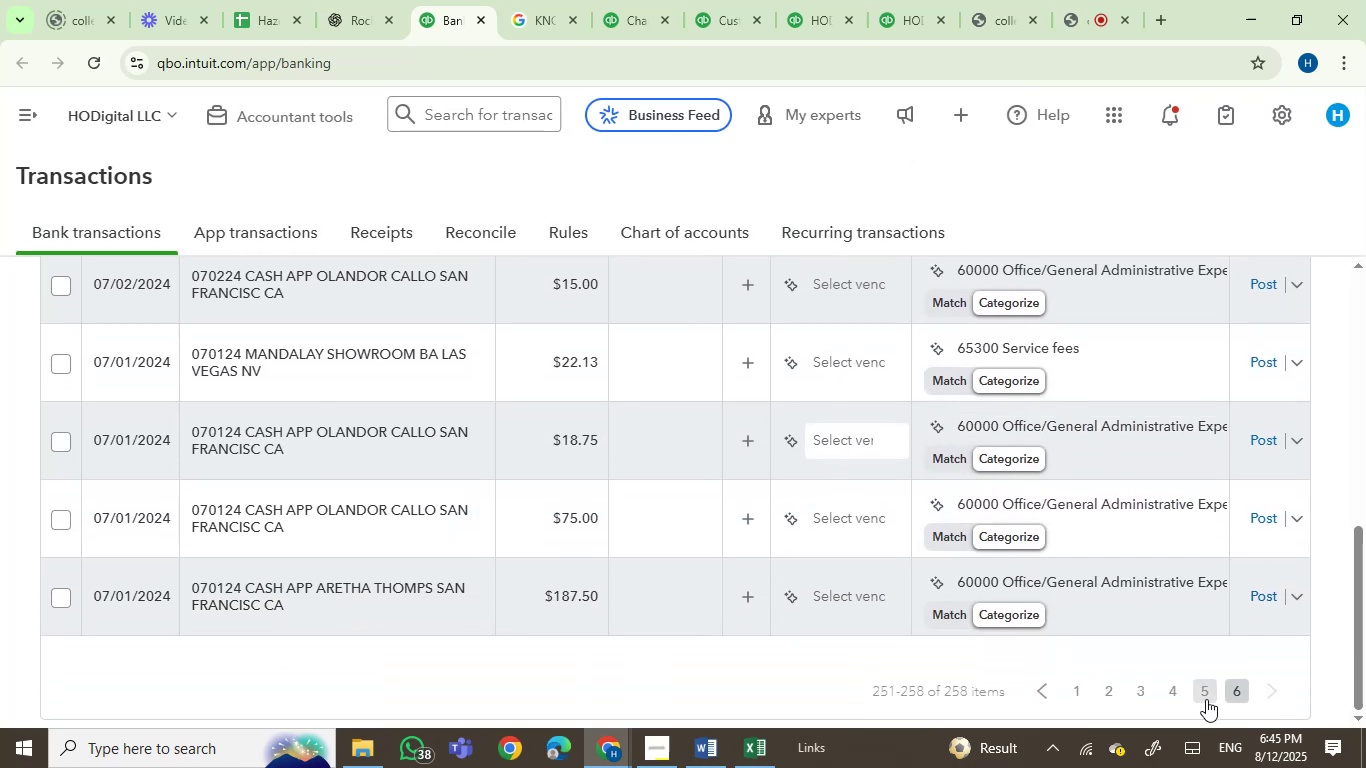 
left_click([1206, 699])
 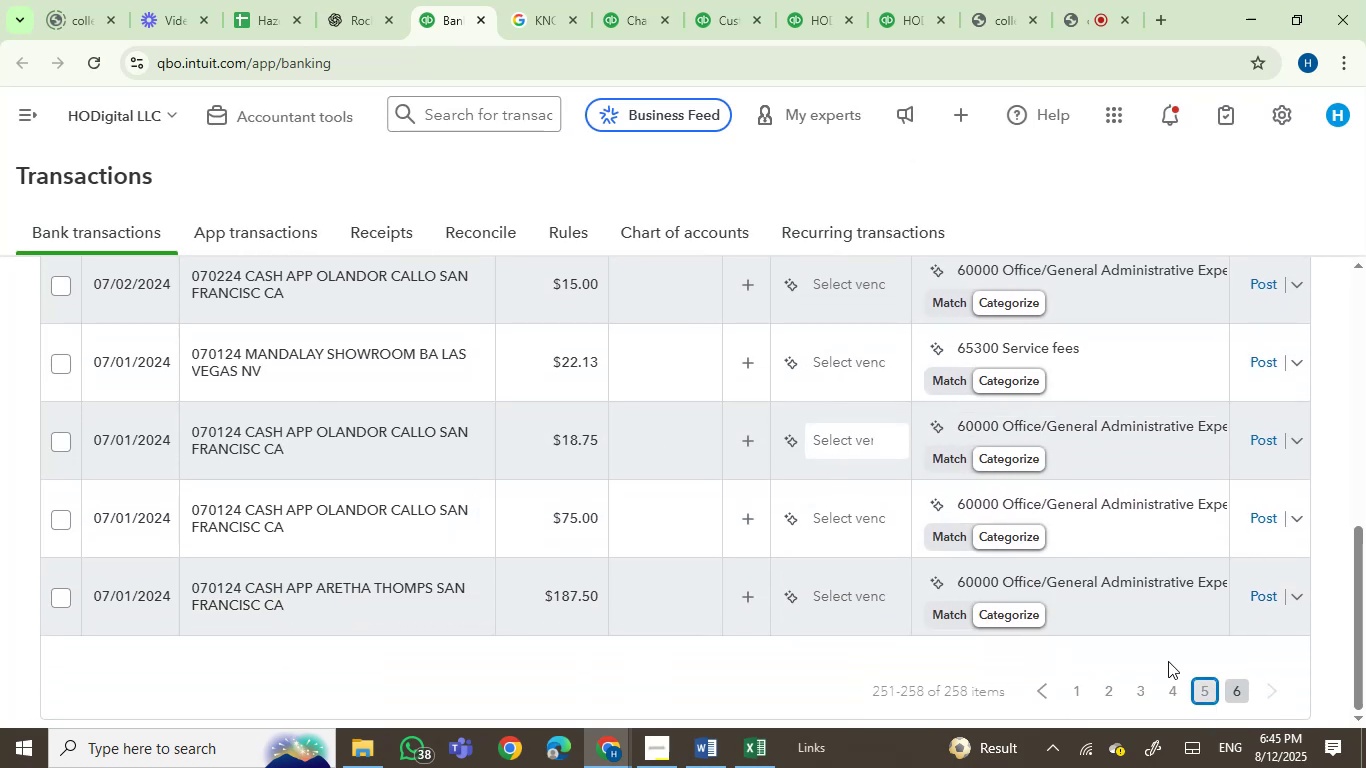 
mouse_move([986, 558])
 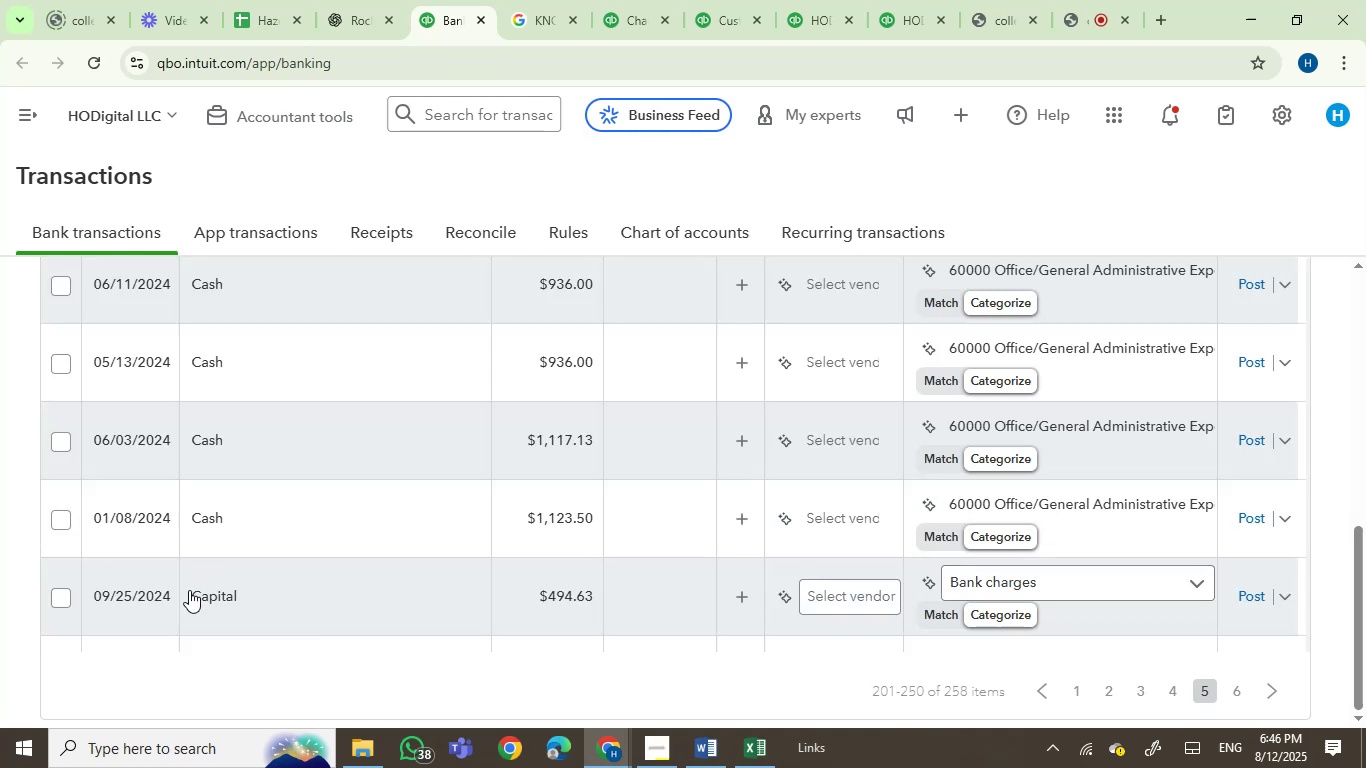 
mouse_move([229, 576])
 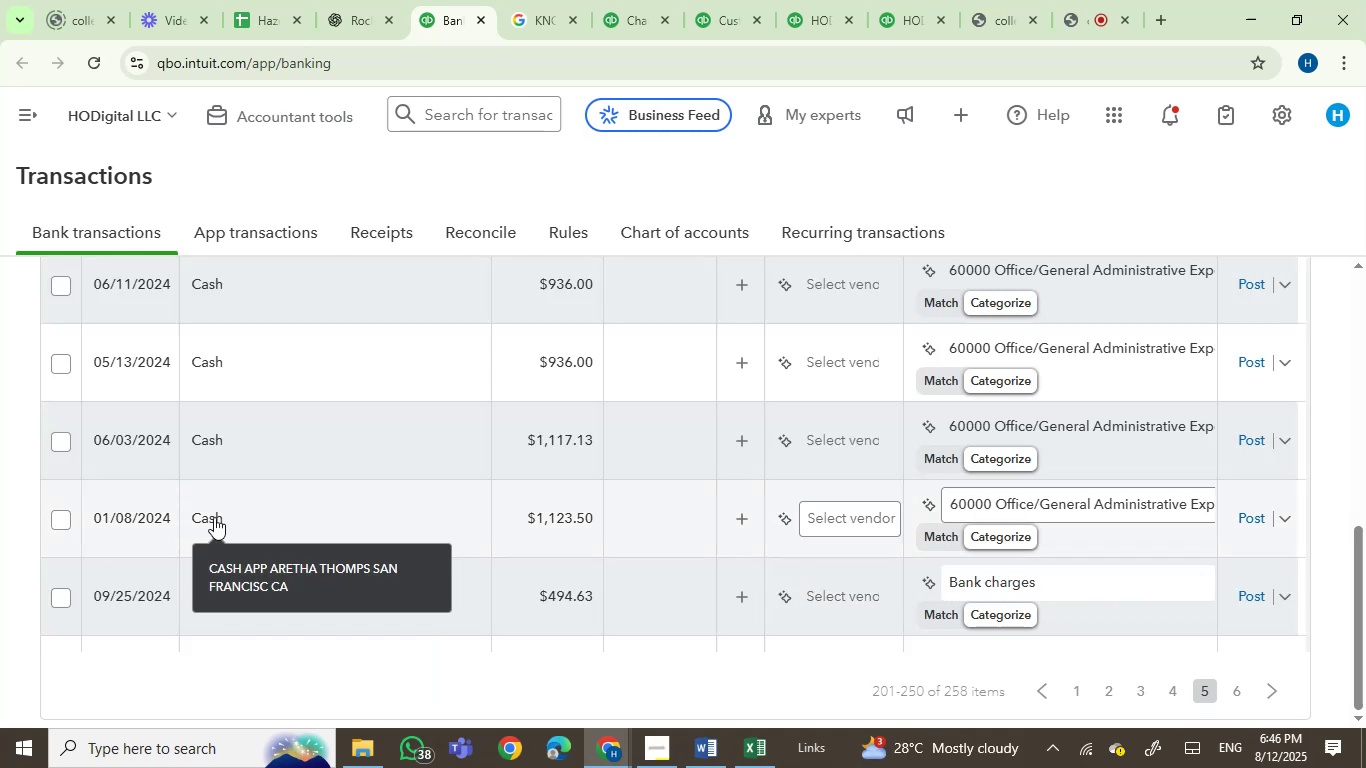 
left_click([214, 517])
 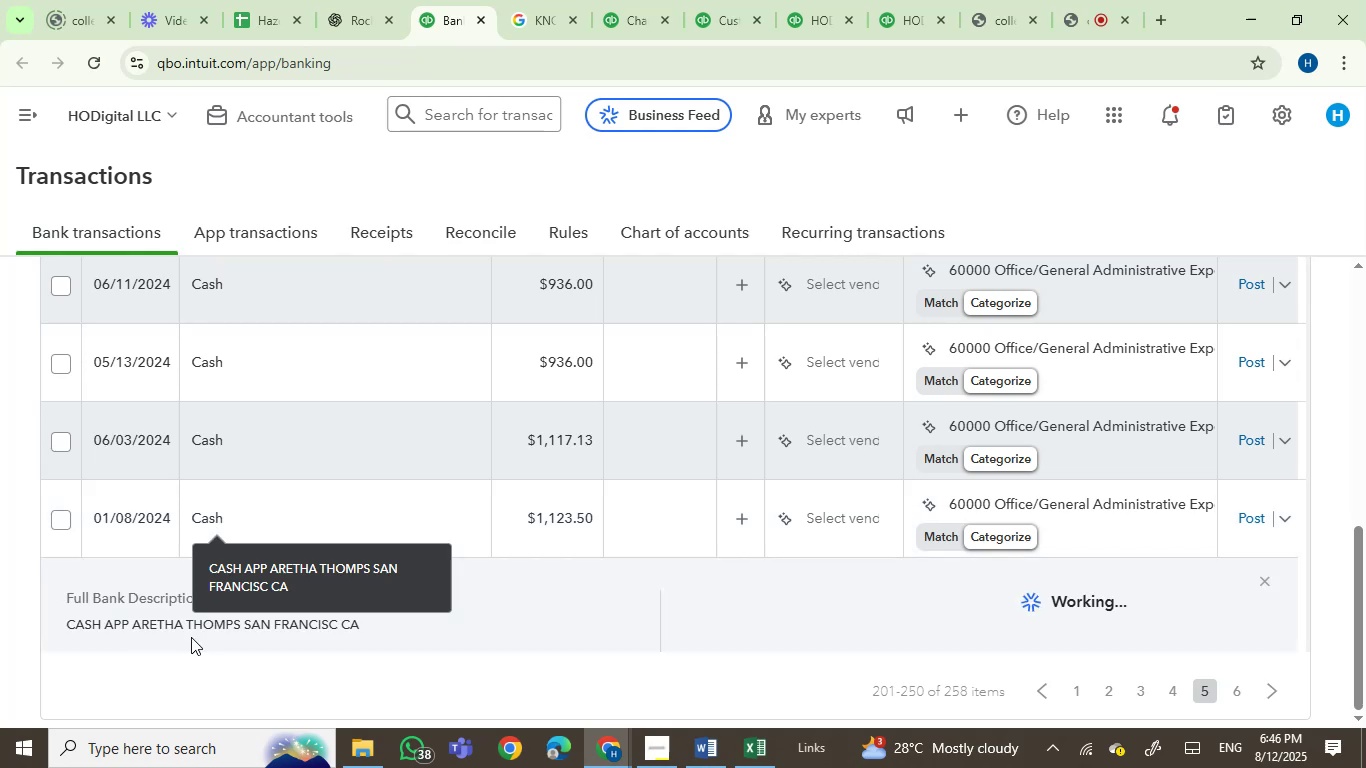 
left_click([158, 625])
 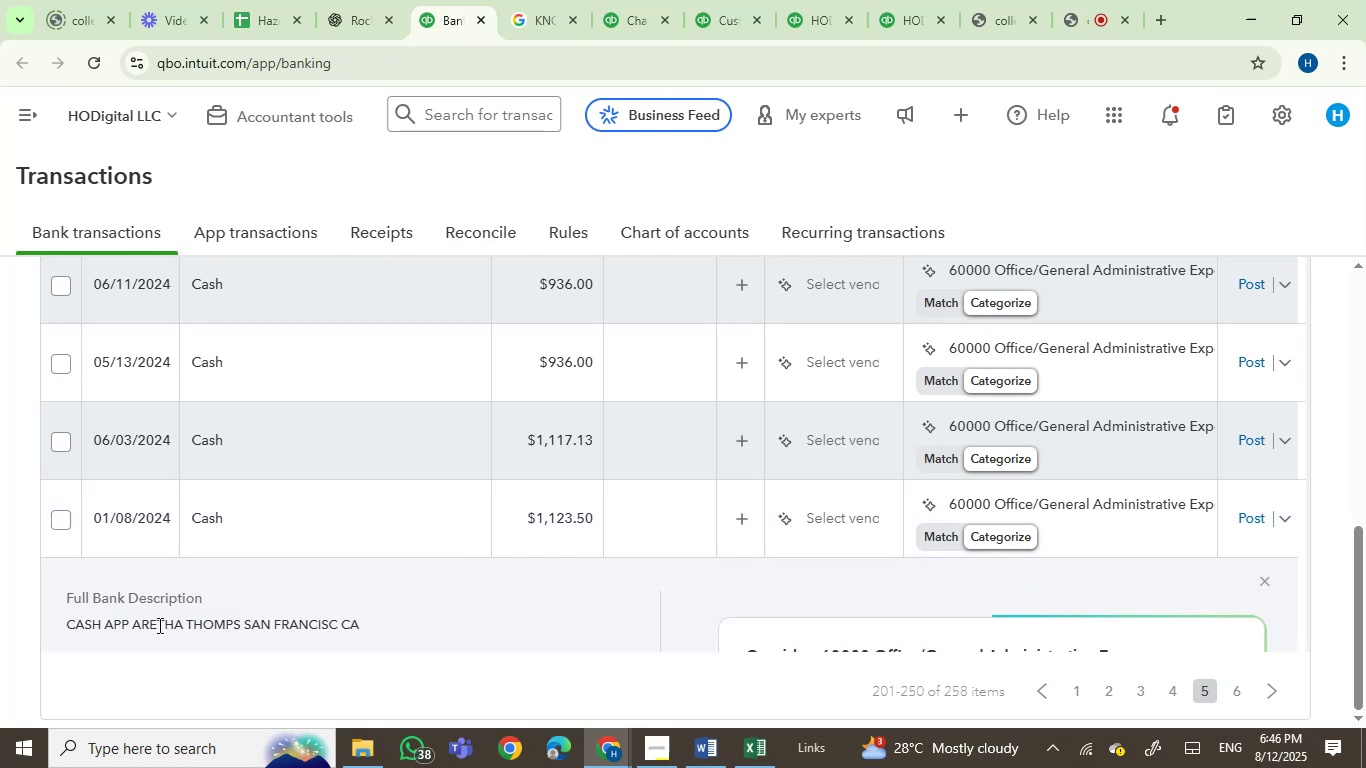 
left_click_drag(start_coordinate=[158, 625], to_coordinate=[211, 634])
 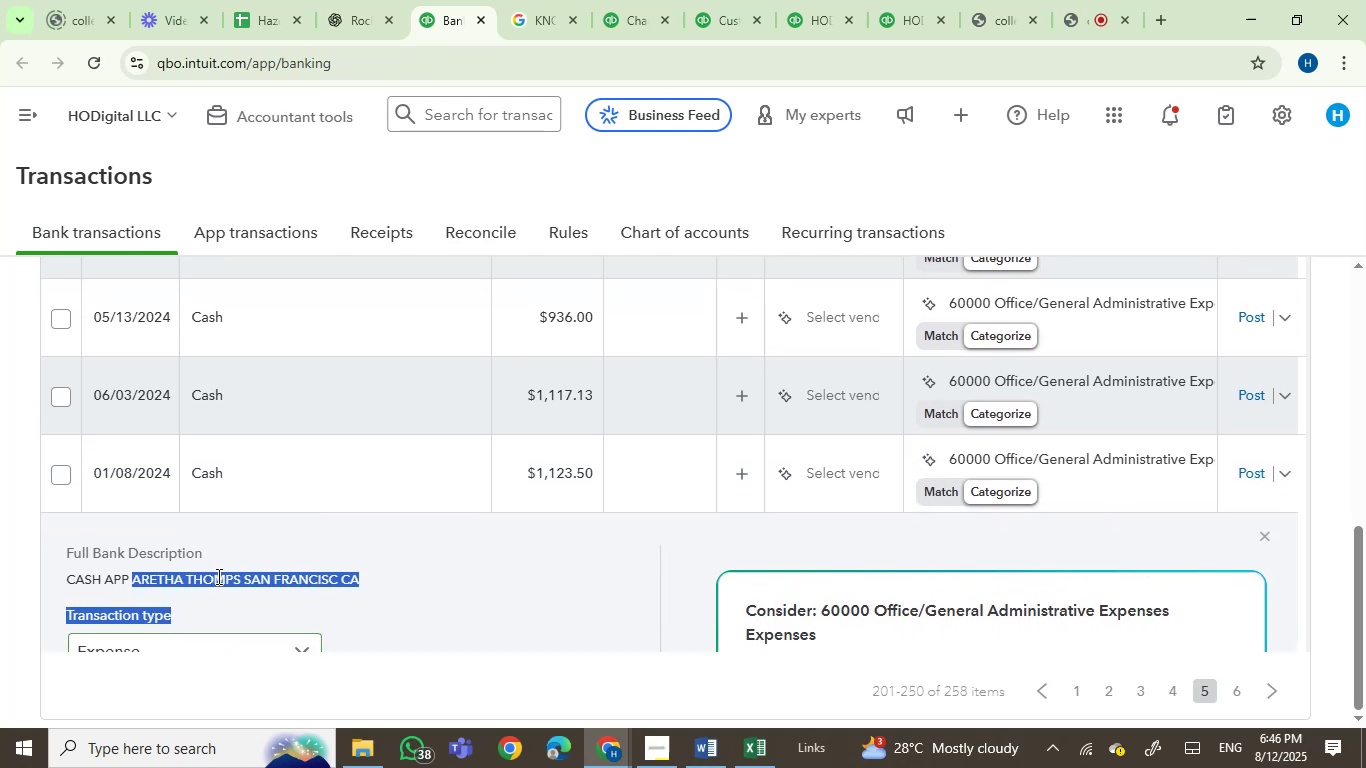 
key(Control+ControlLeft)
 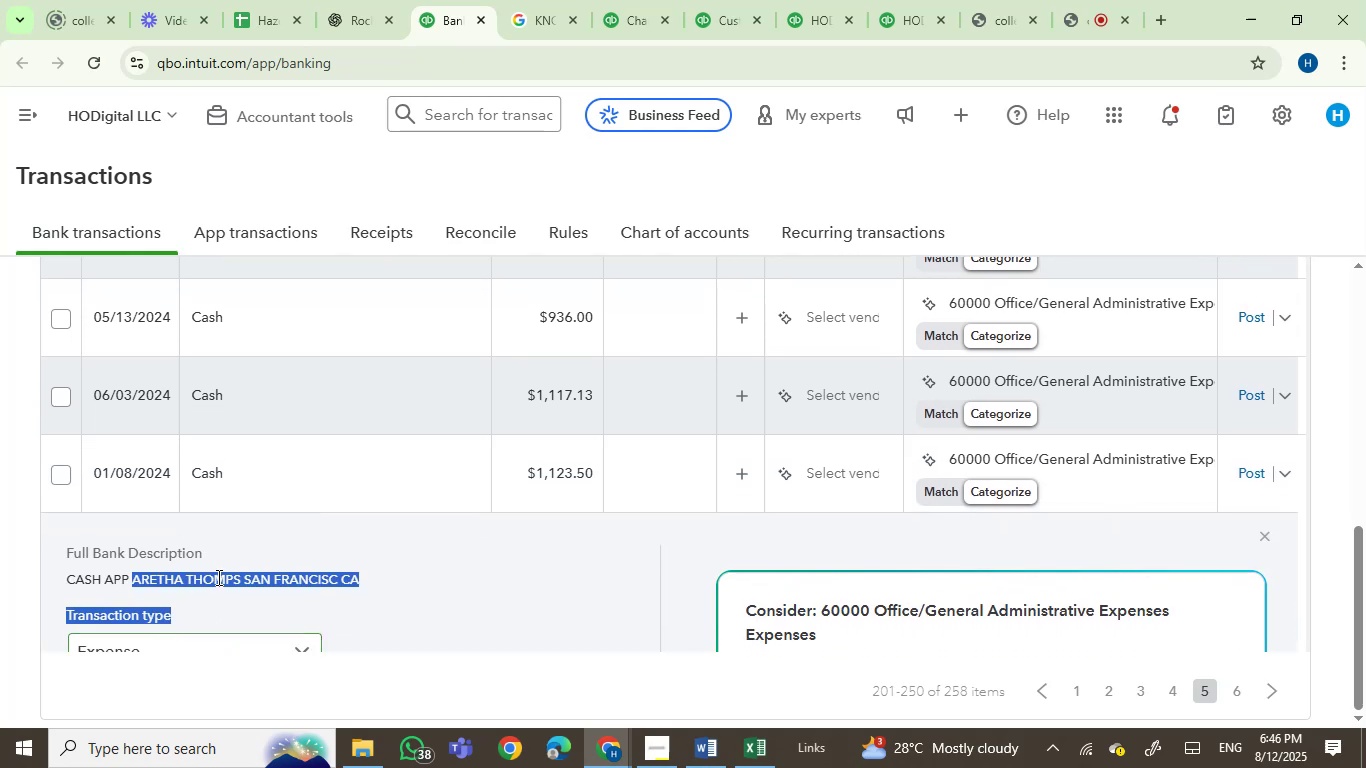 
left_click([217, 576])
 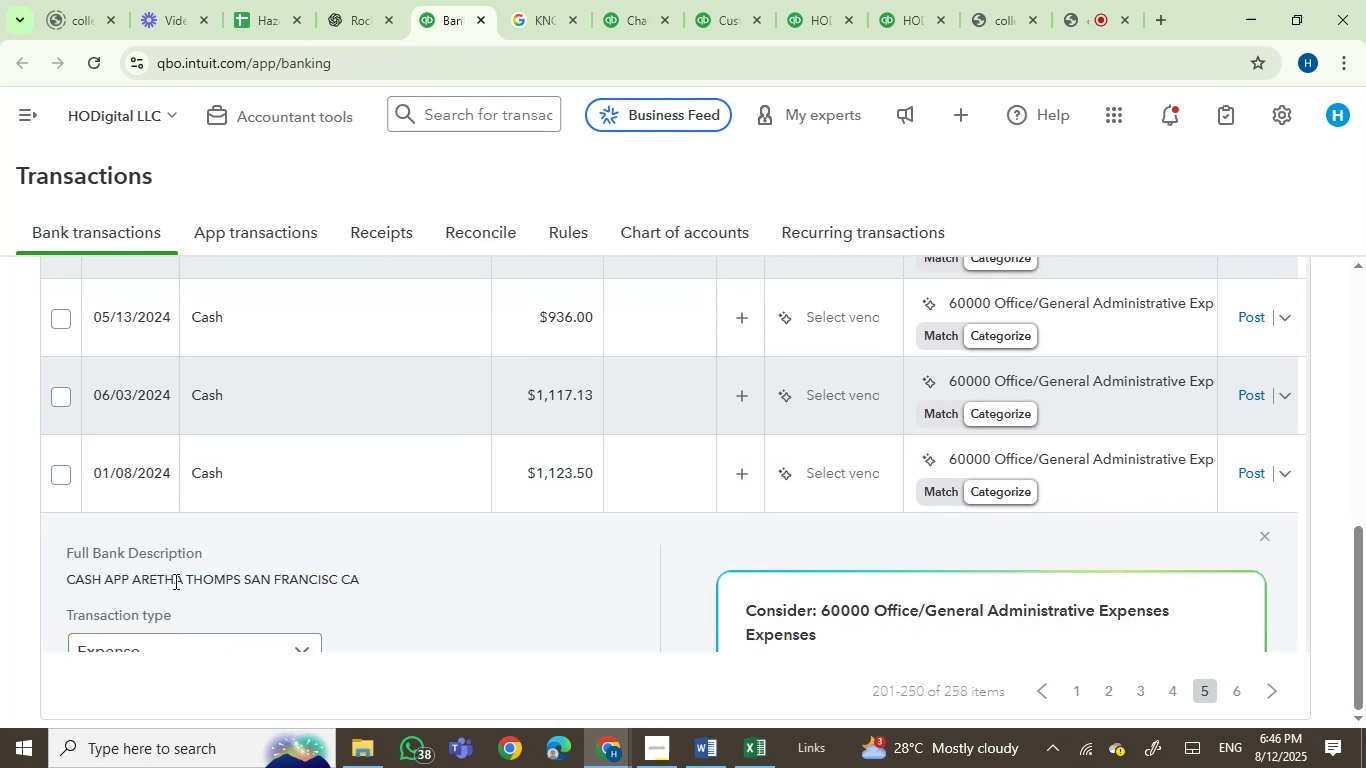 
left_click([174, 581])
 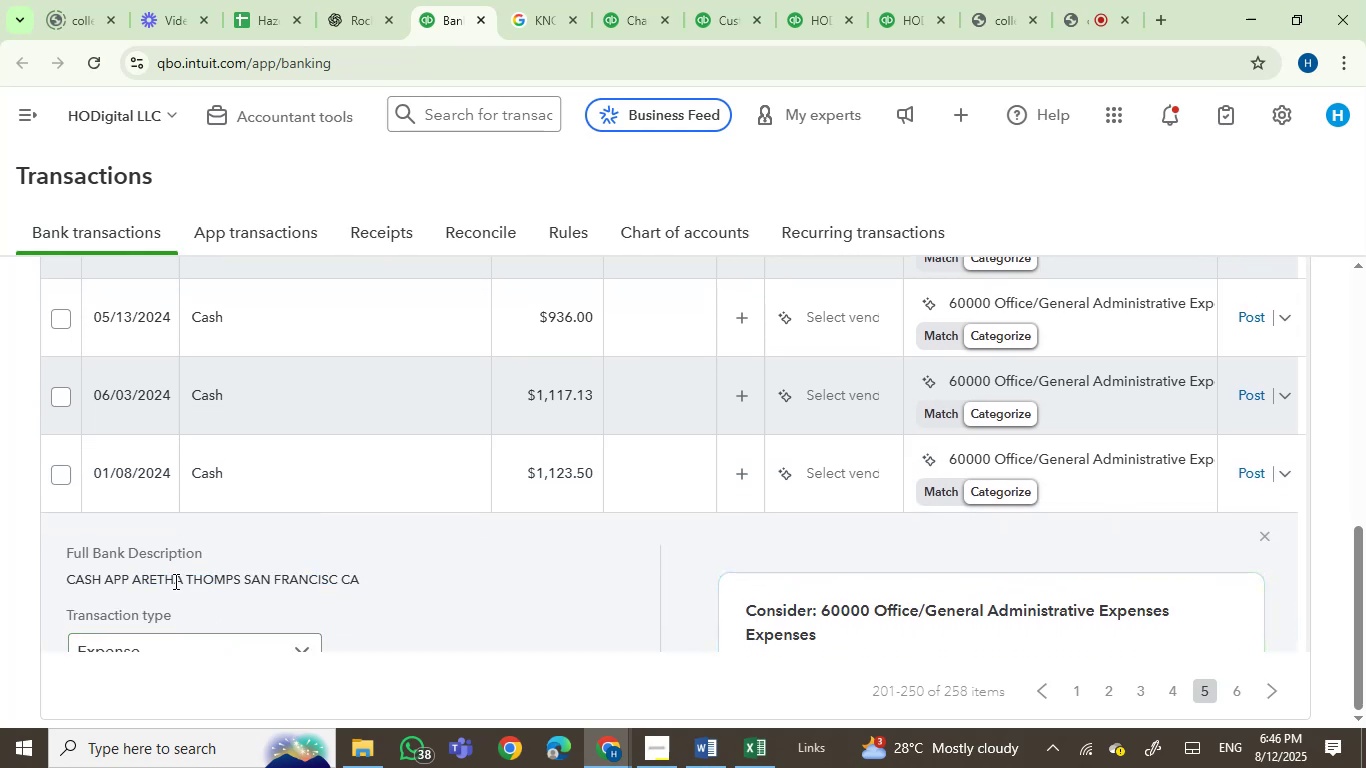 
left_click_drag(start_coordinate=[174, 581], to_coordinate=[196, 583])
 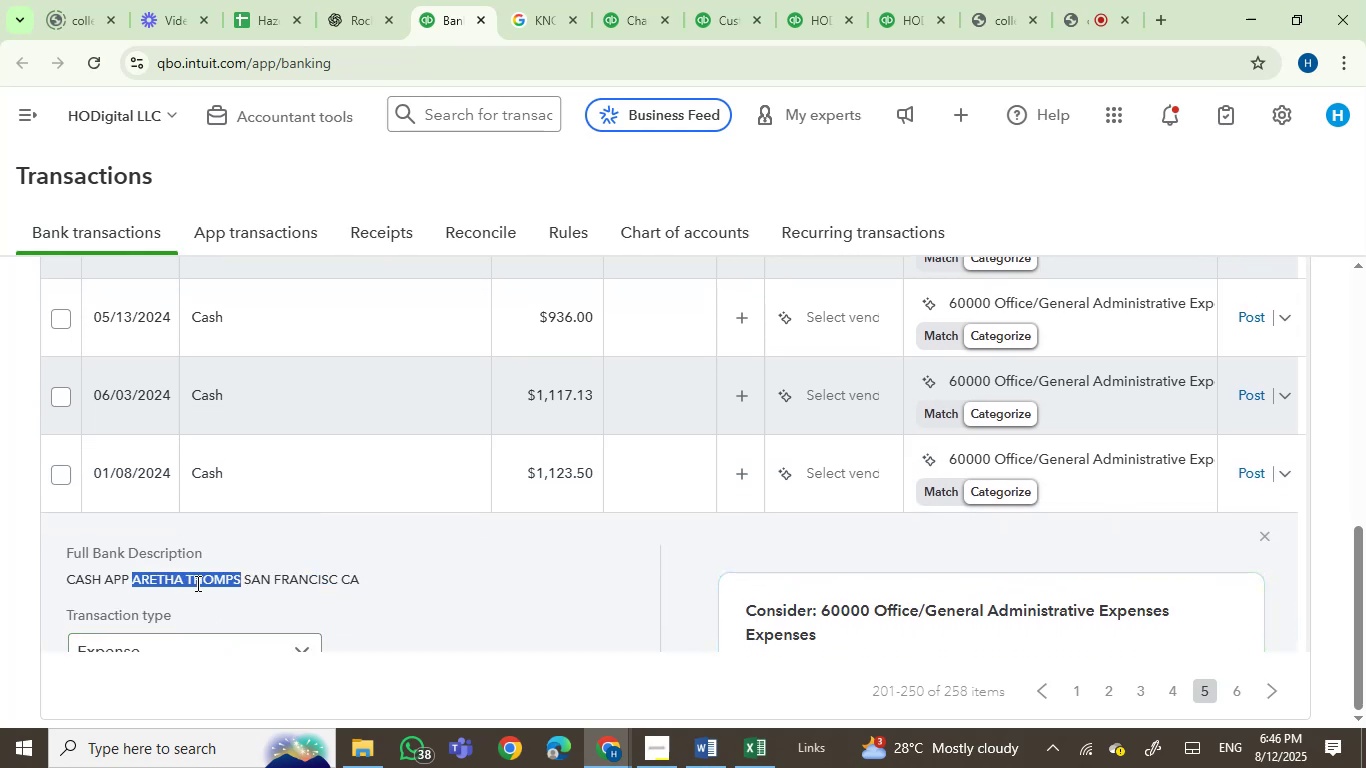 
key(Control+C)
 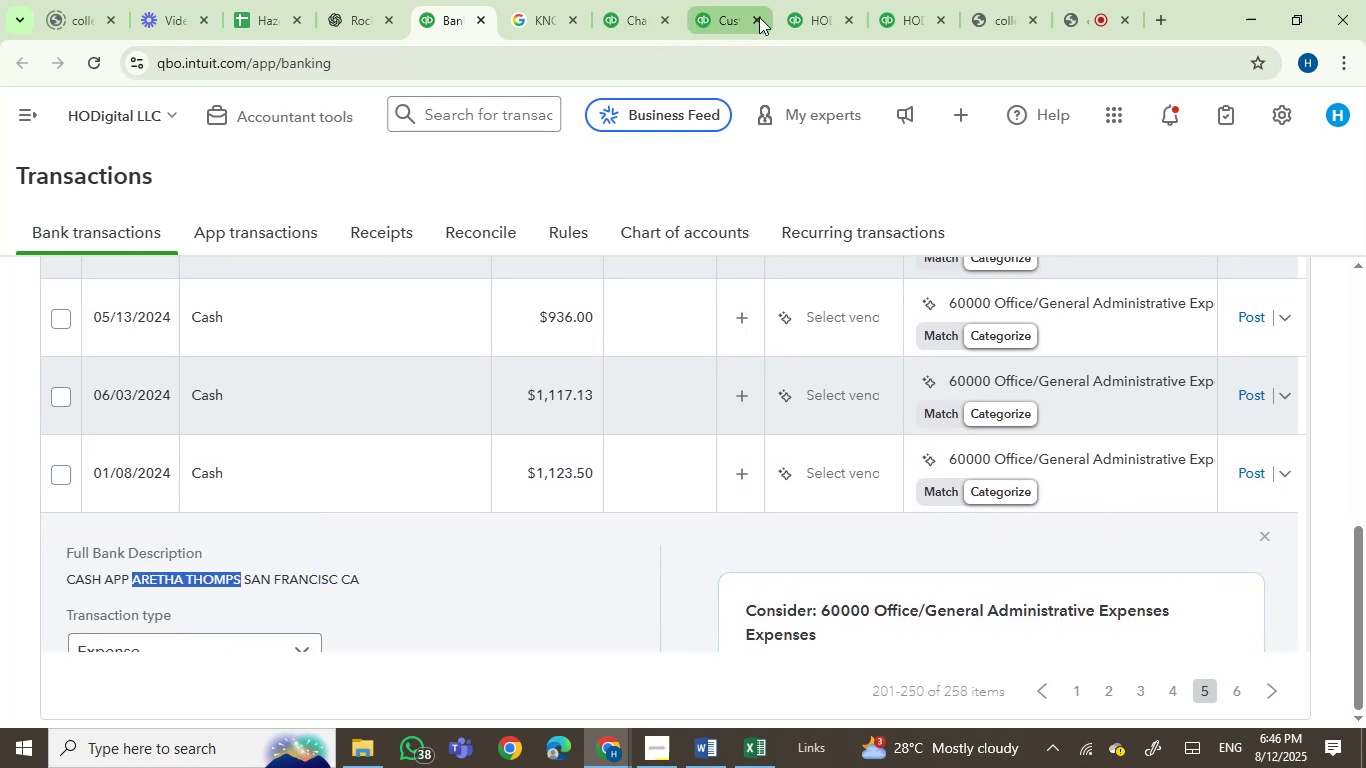 
left_click([826, 11])
 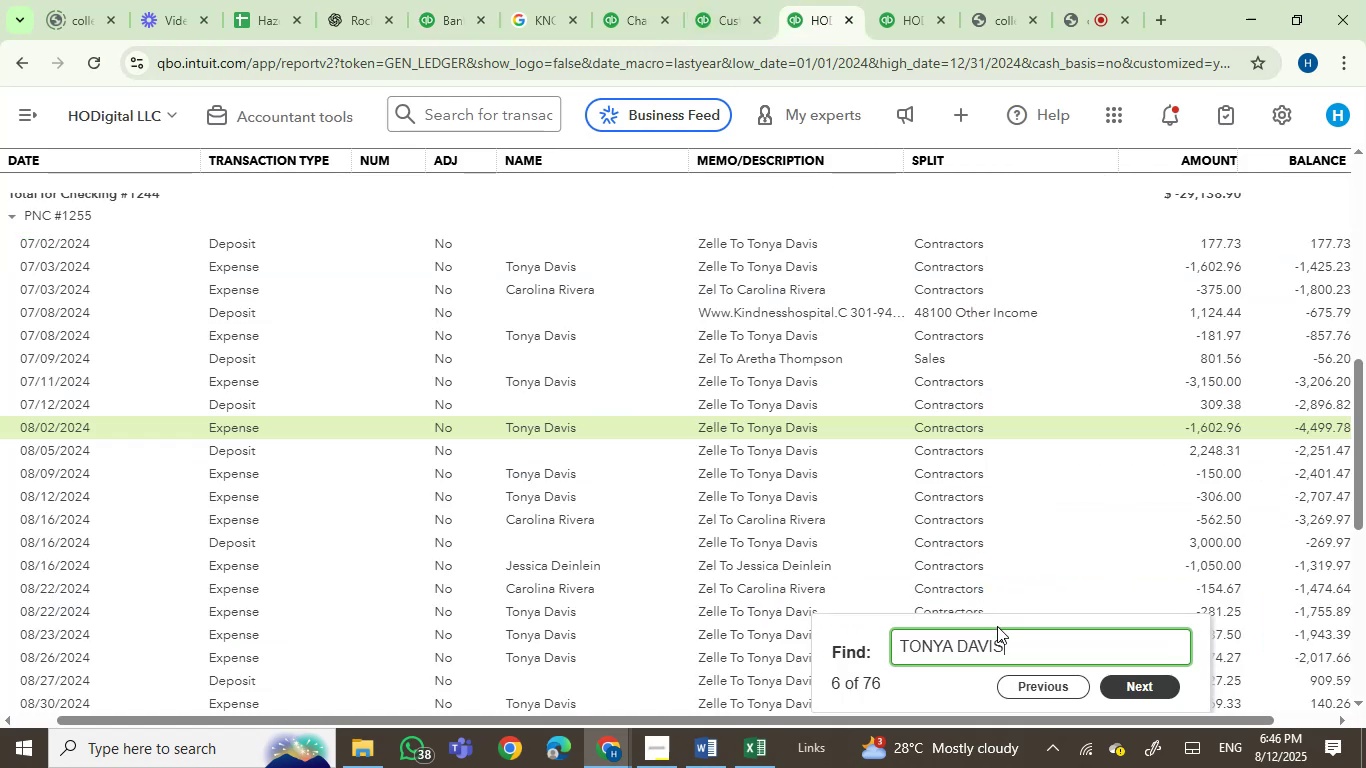 
left_click([997, 626])
 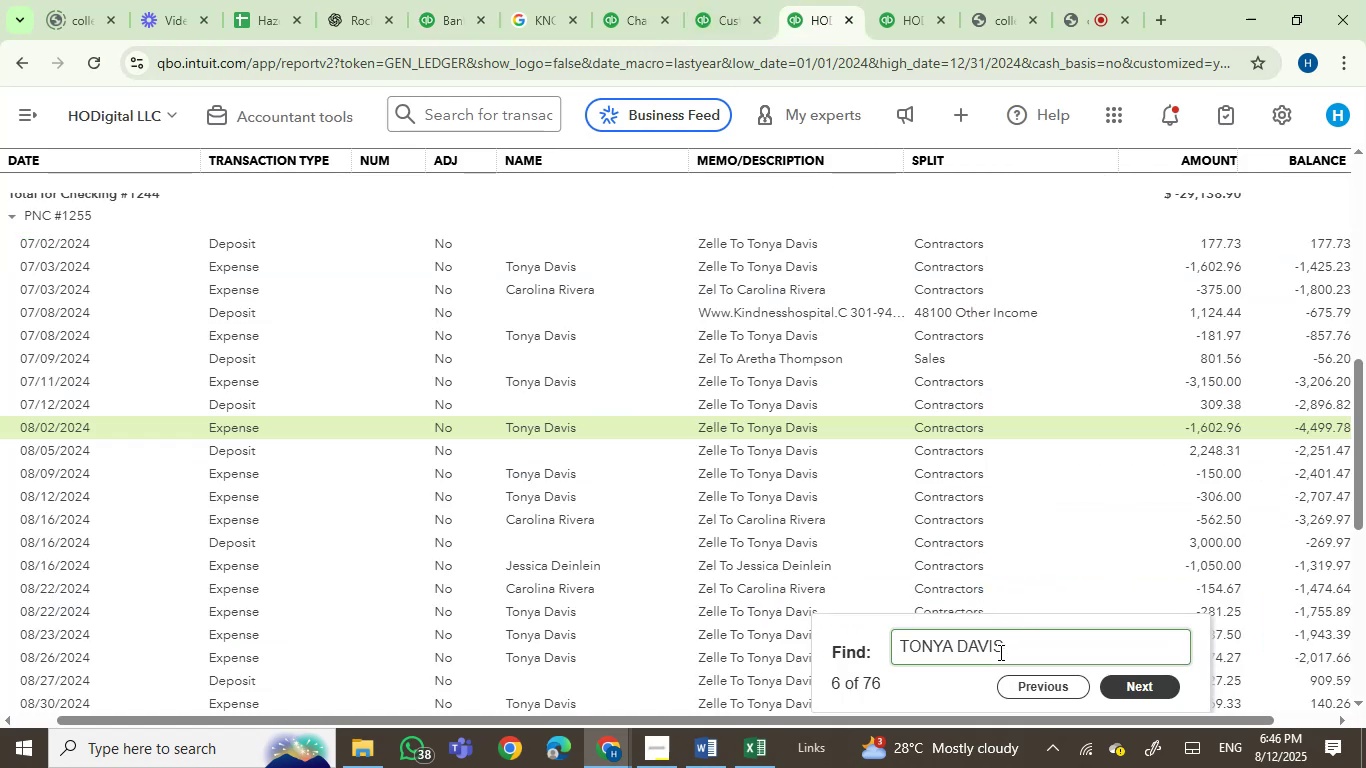 
left_click_drag(start_coordinate=[1014, 652], to_coordinate=[836, 655])
 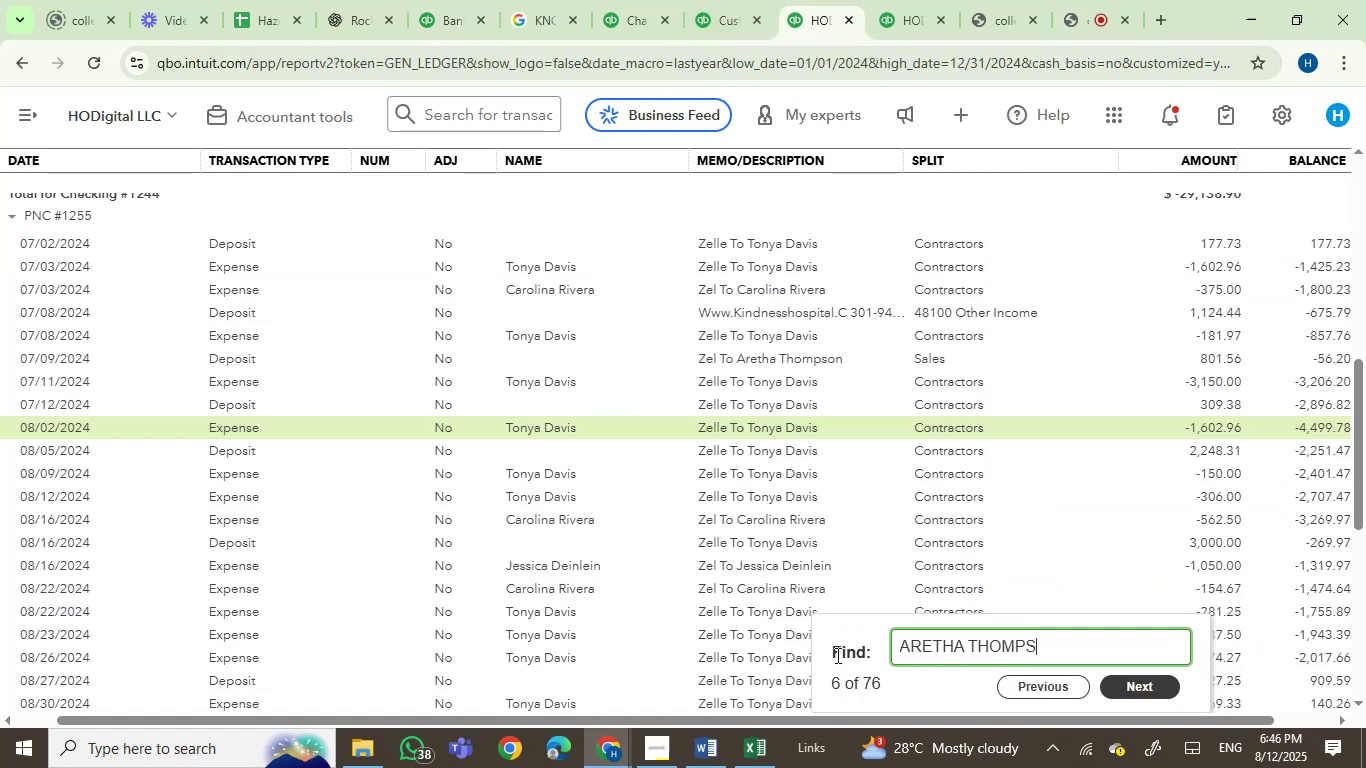 
key(Control+V)
 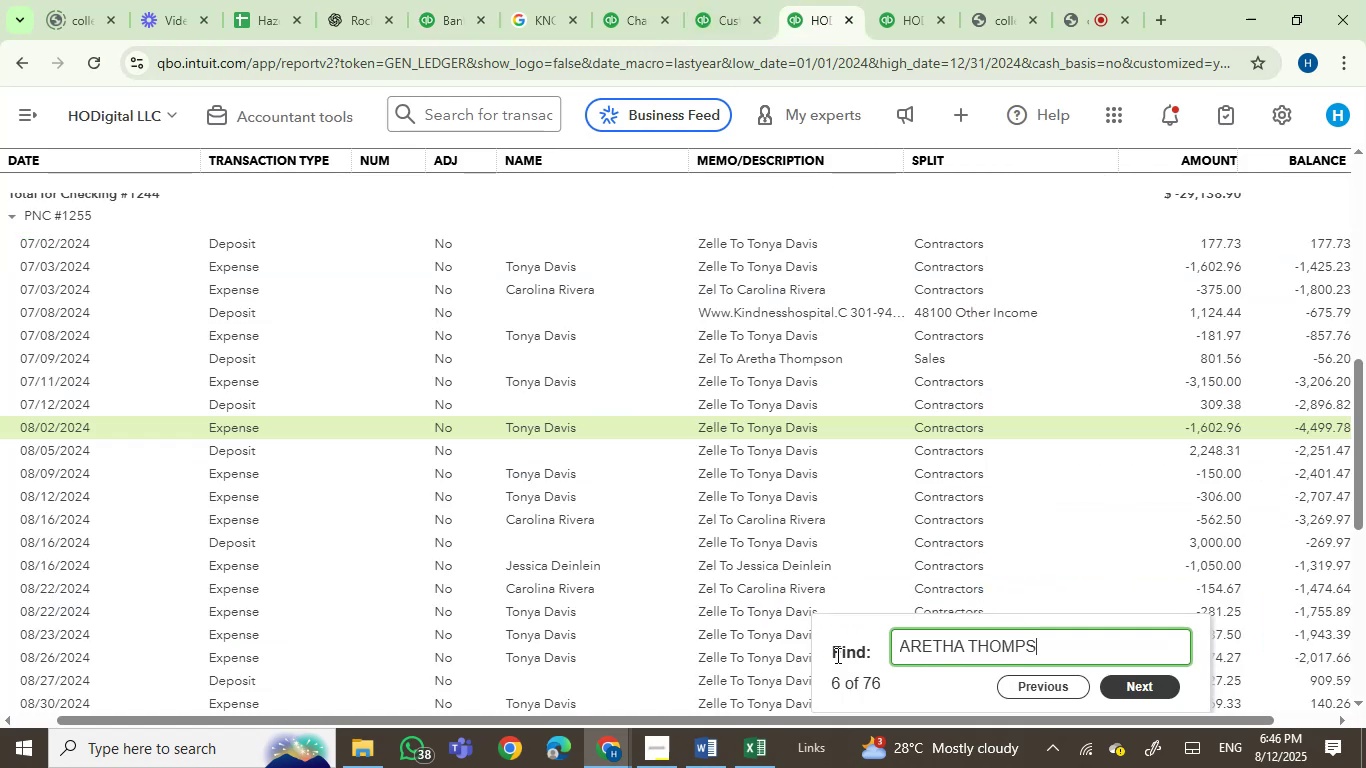 
key(Enter)
 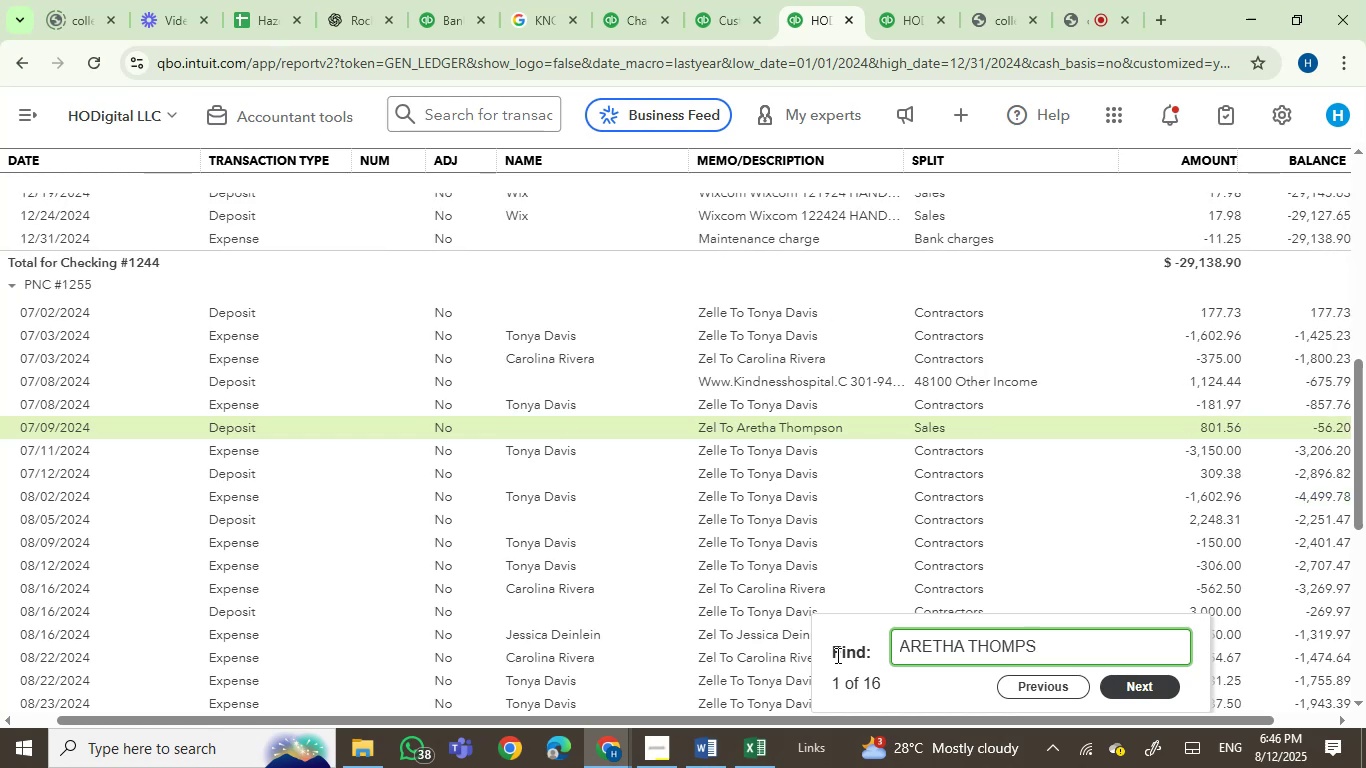 
key(Enter)
 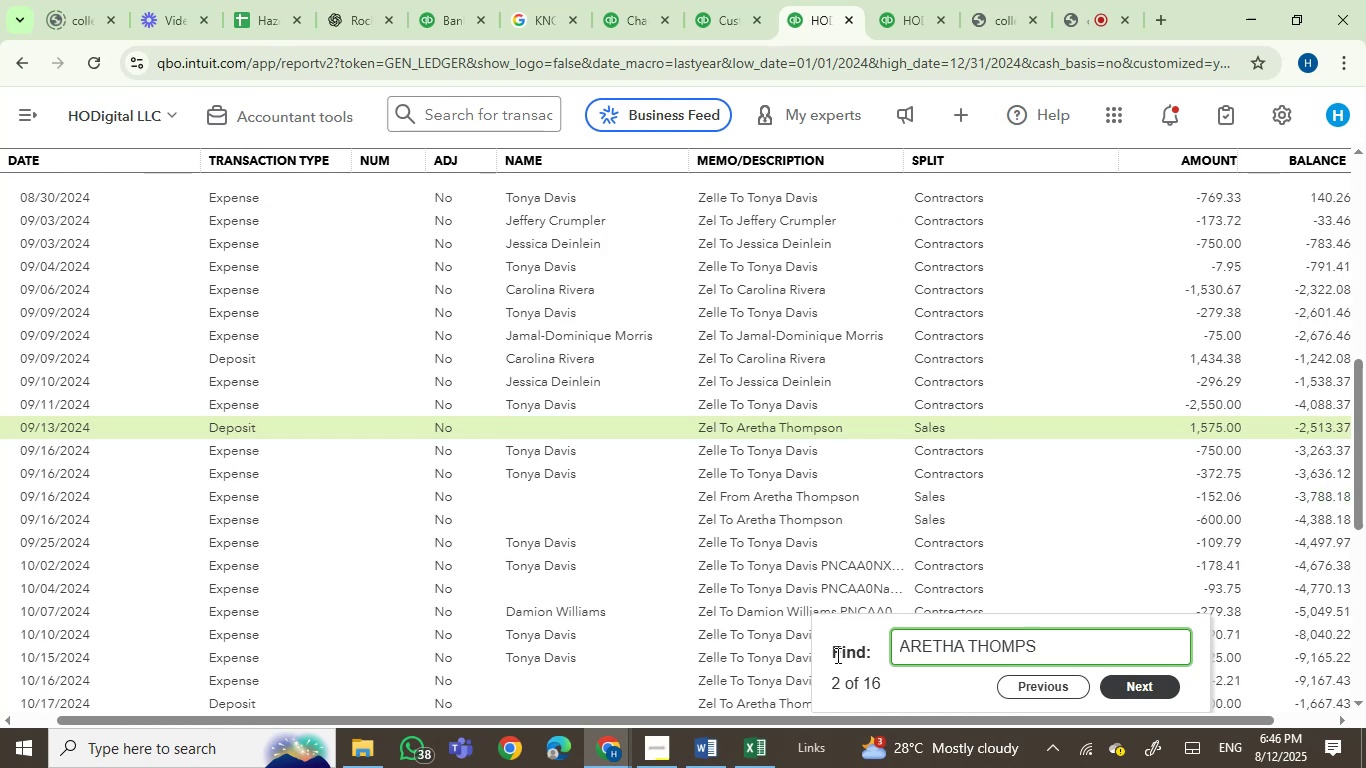 
key(Enter)
 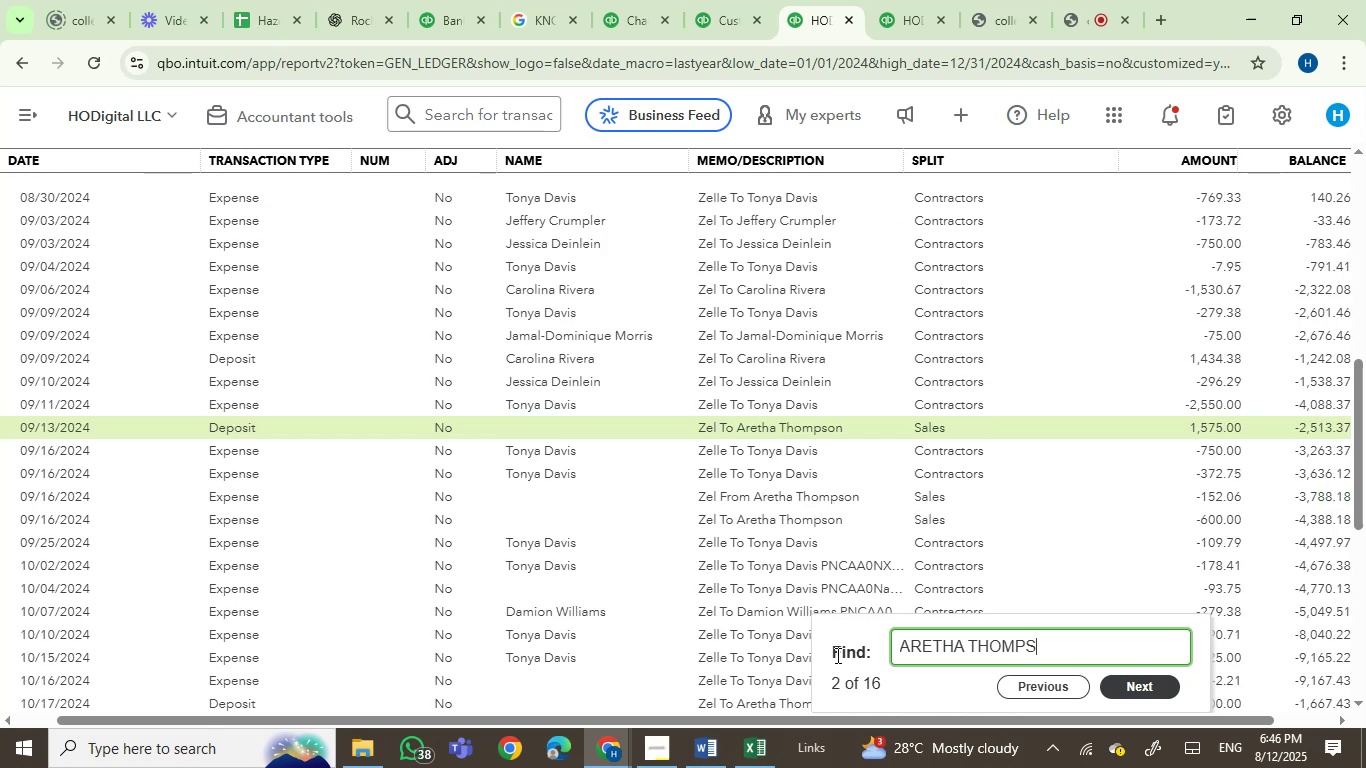 
key(Enter)
 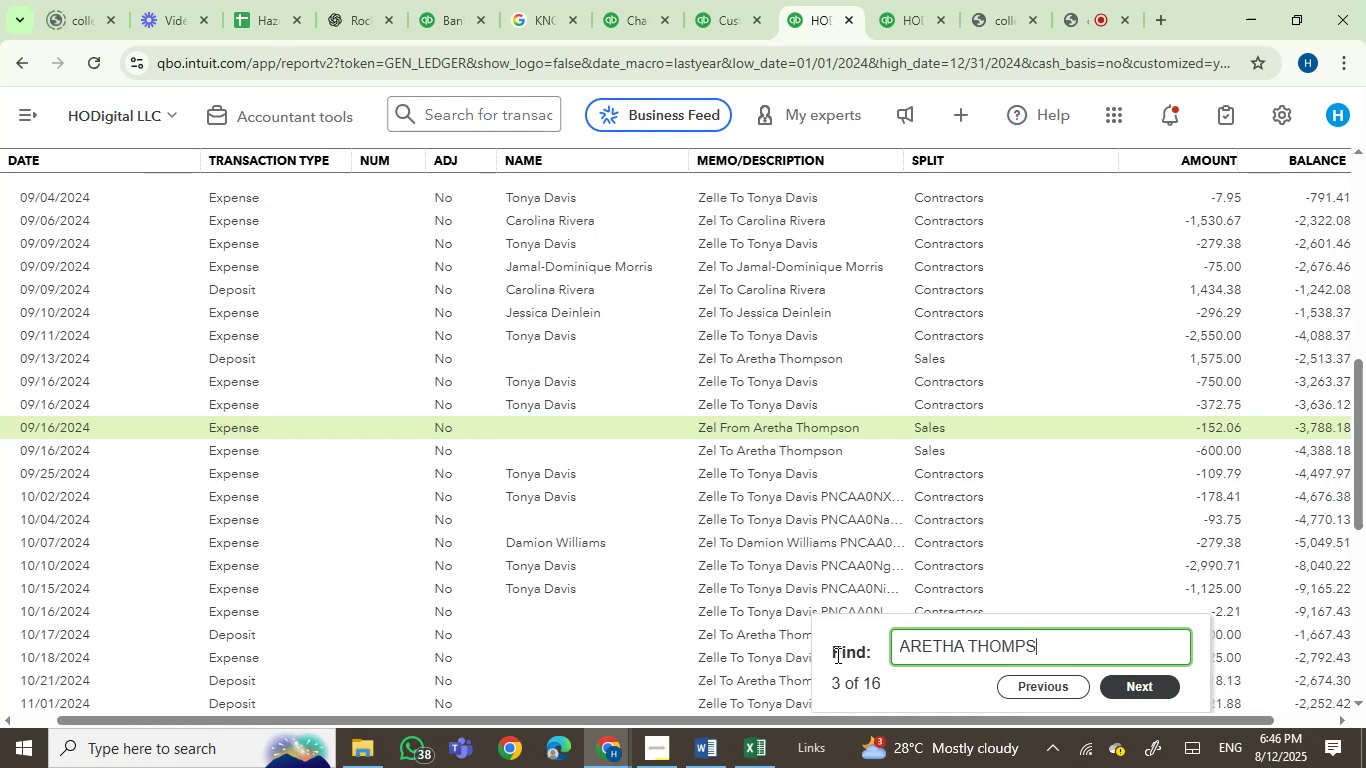 
key(Enter)
 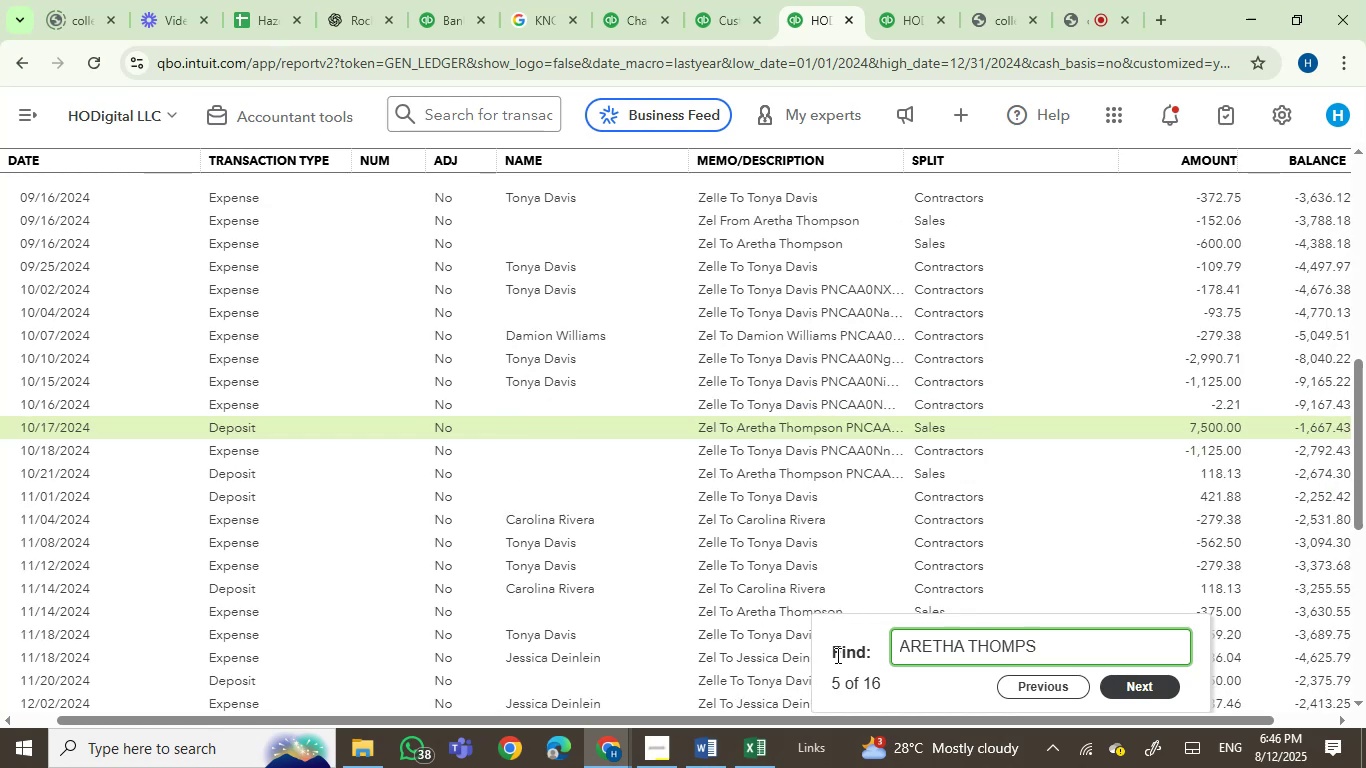 
key(Enter)
 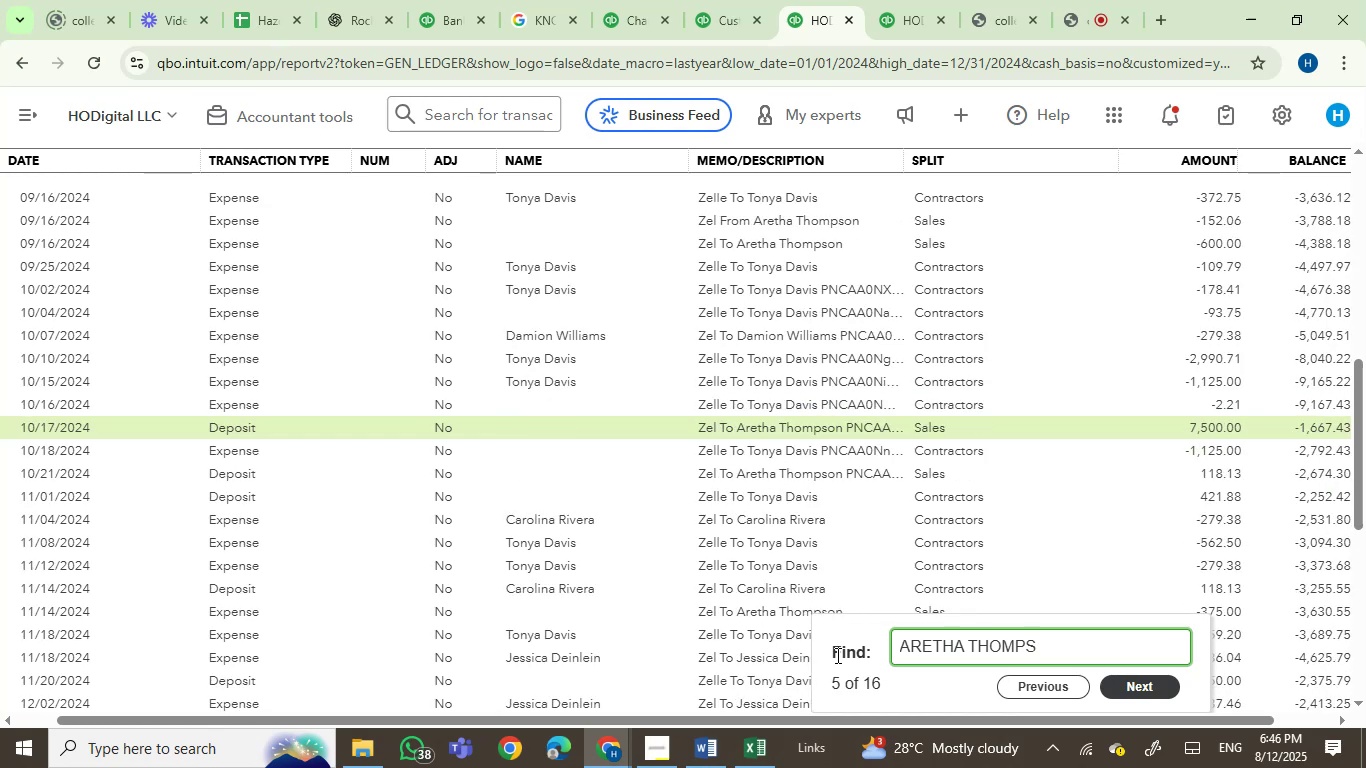 
key(Enter)
 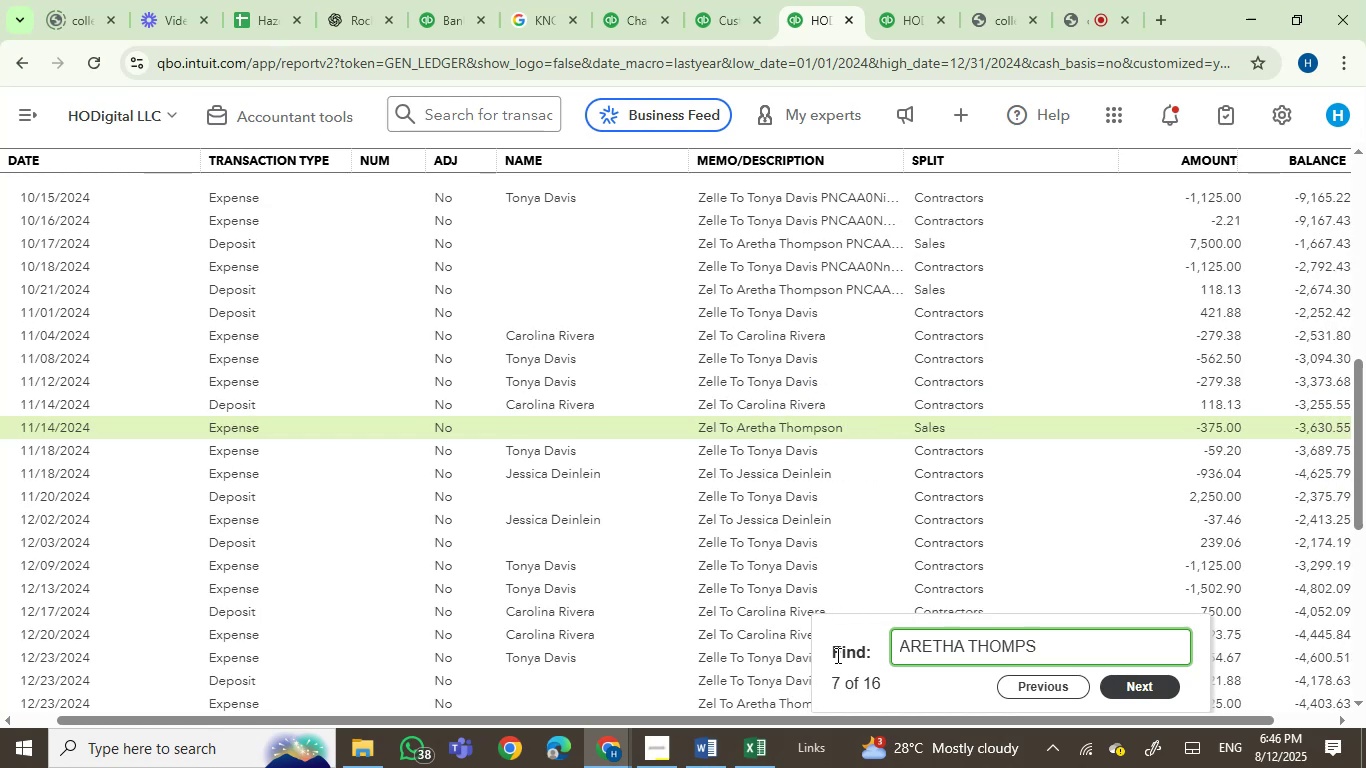 
key(Enter)
 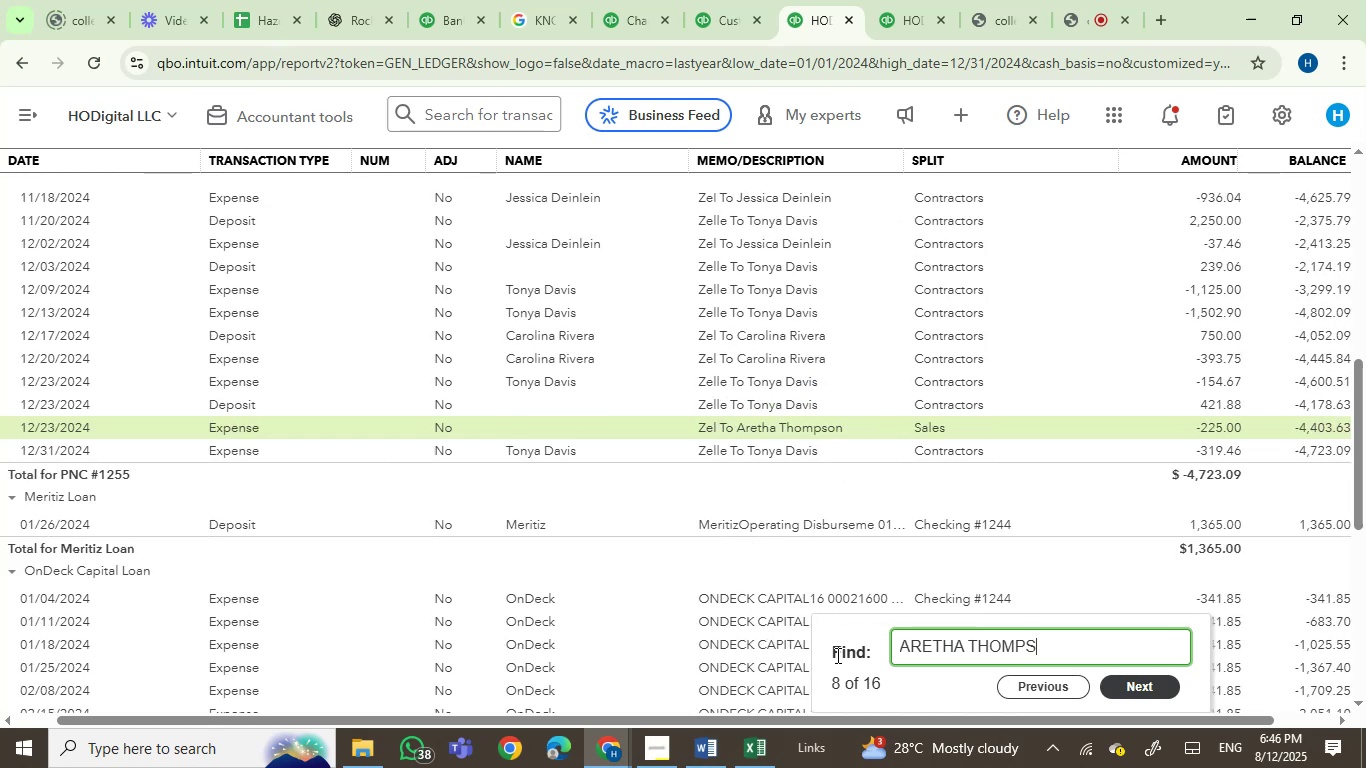 
key(Enter)
 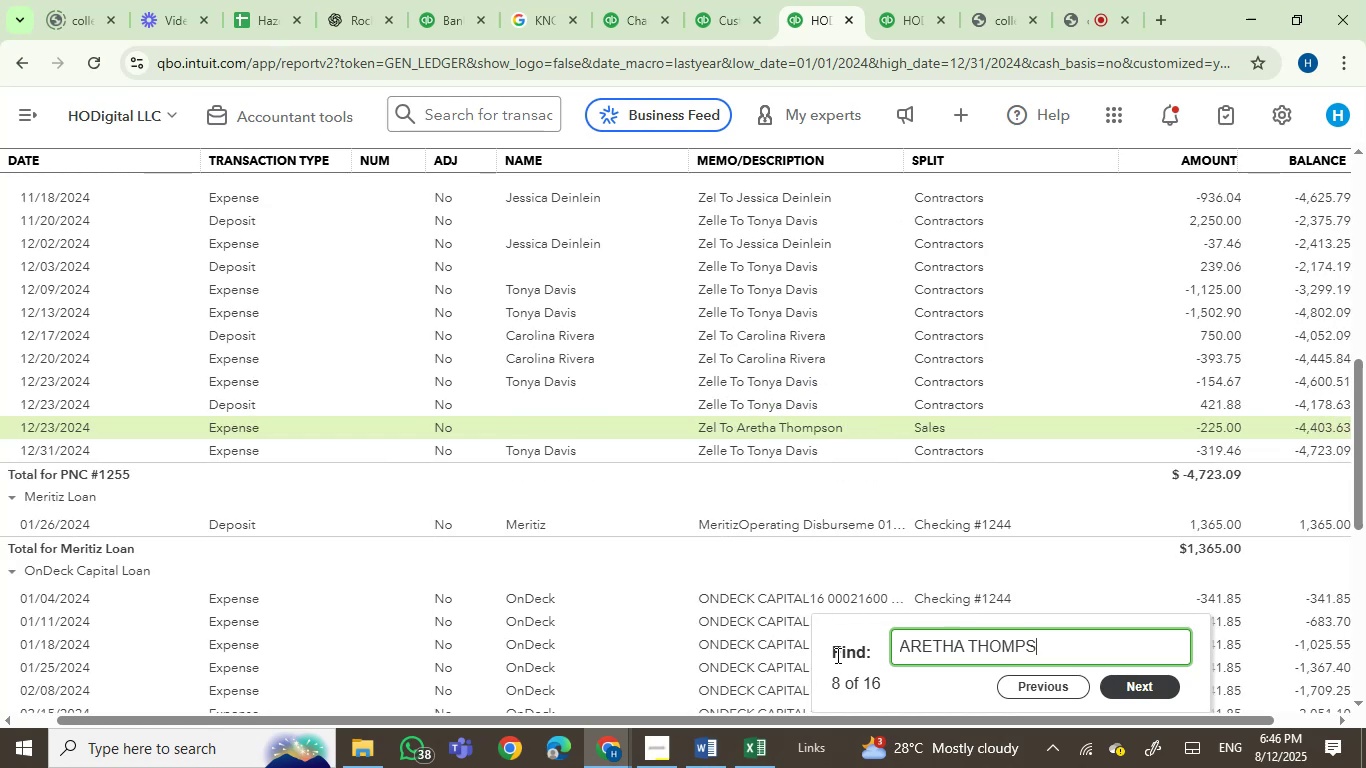 
key(Enter)
 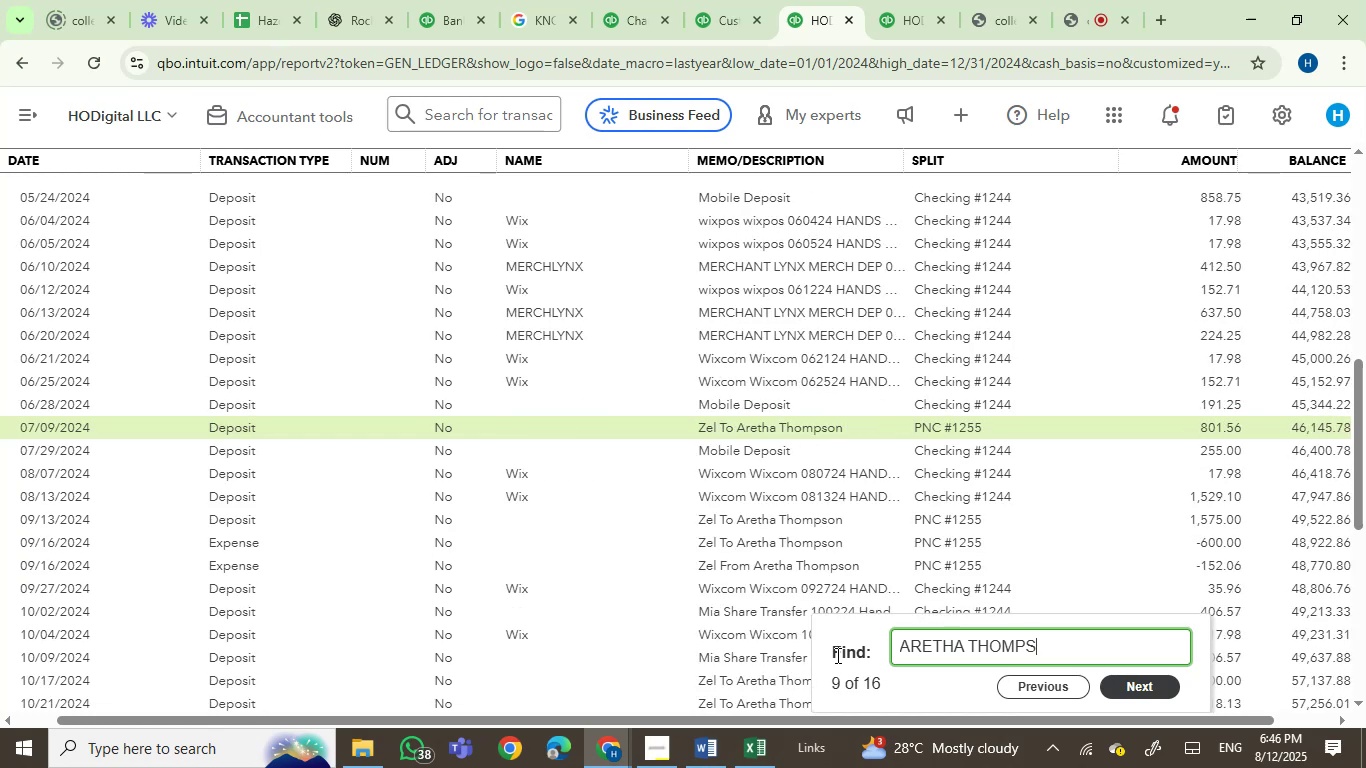 
key(Enter)
 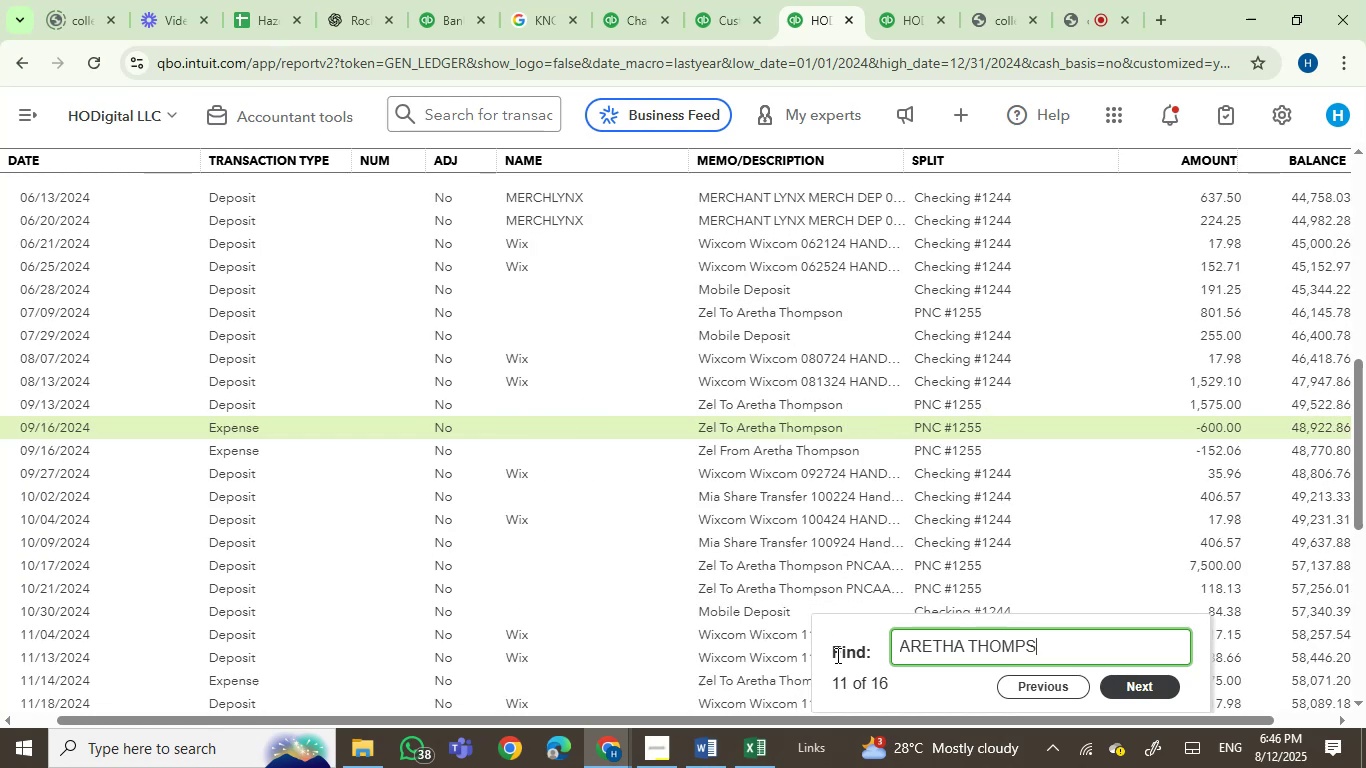 
key(Enter)
 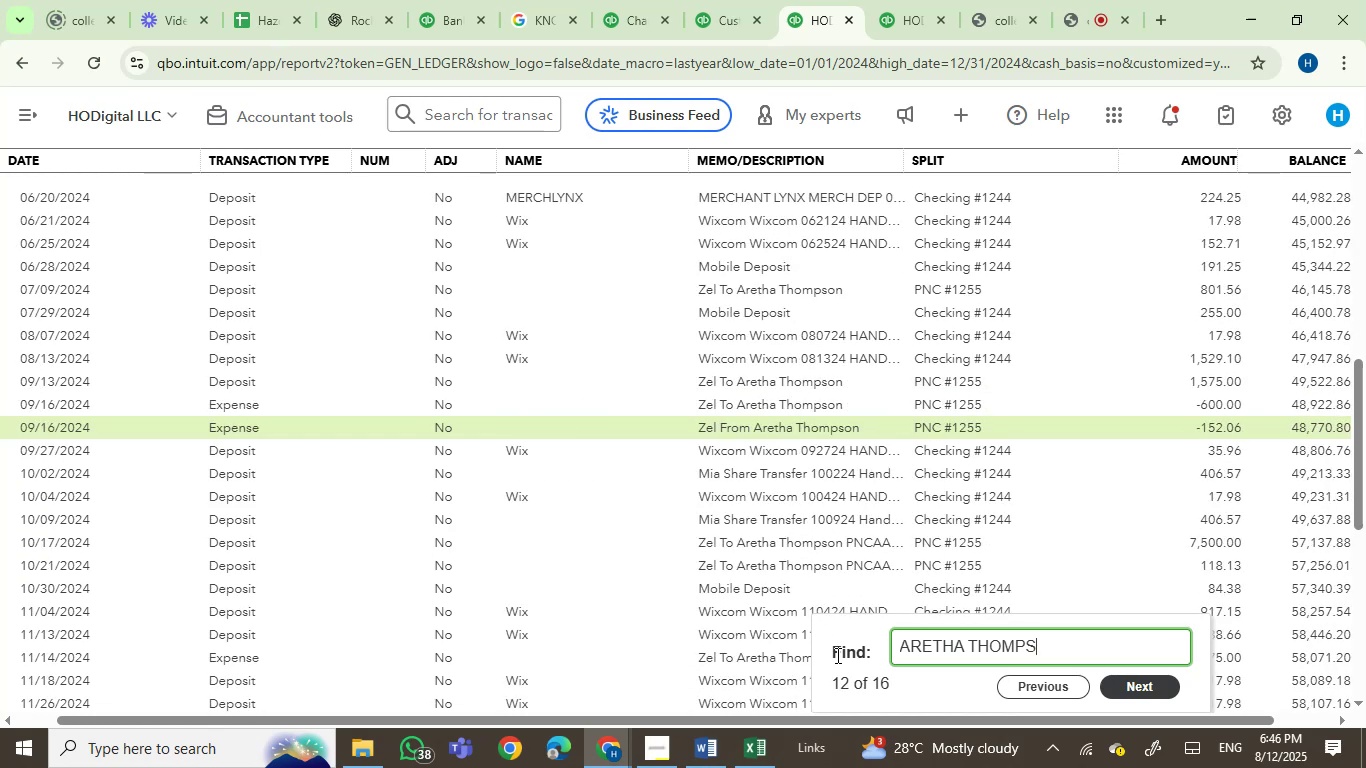 
key(Enter)
 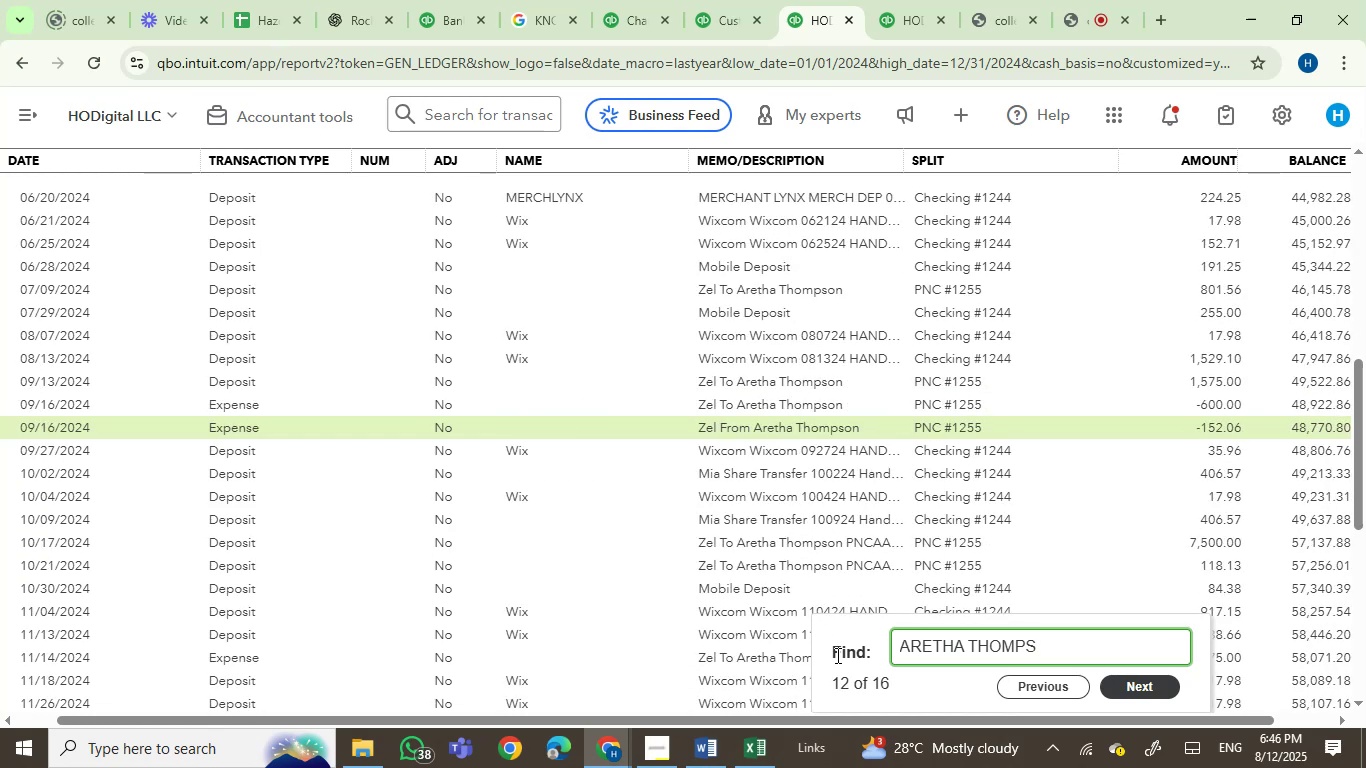 
key(Enter)
 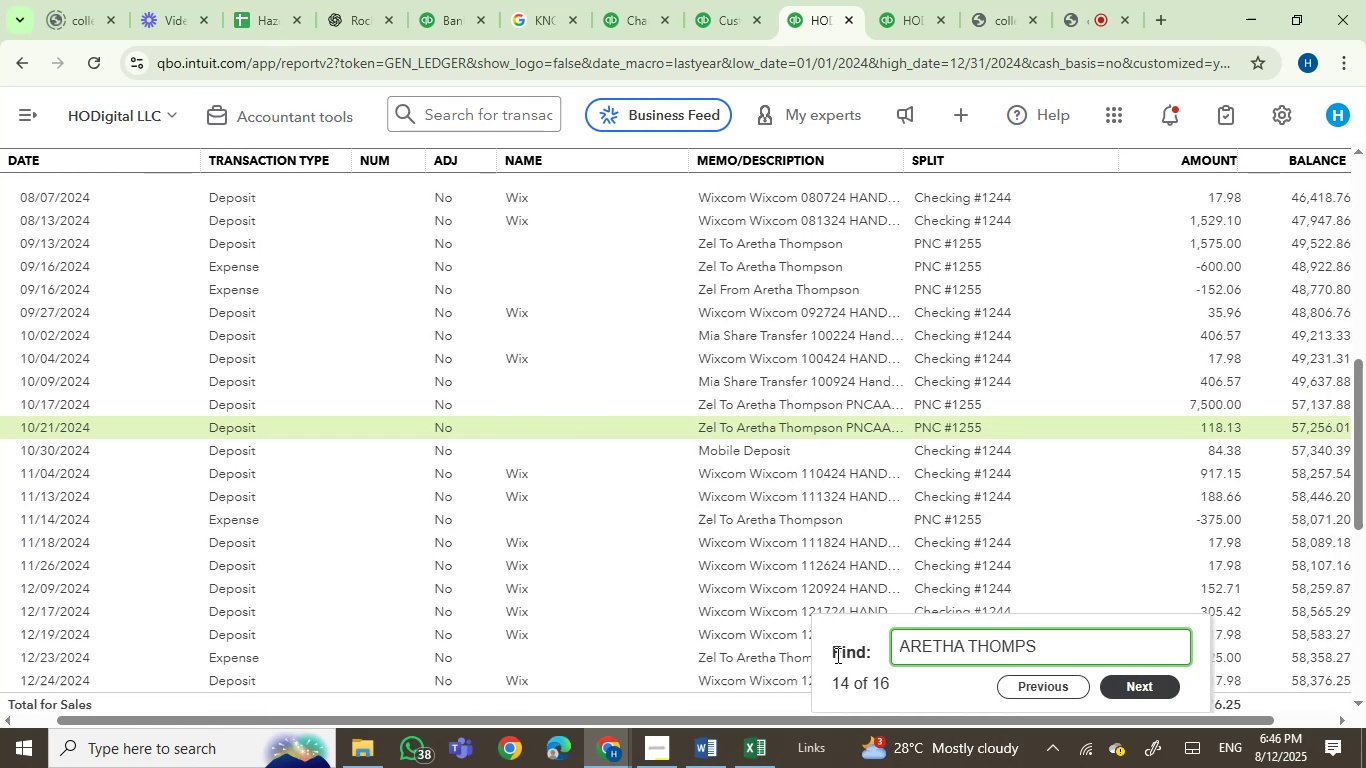 
key(Enter)
 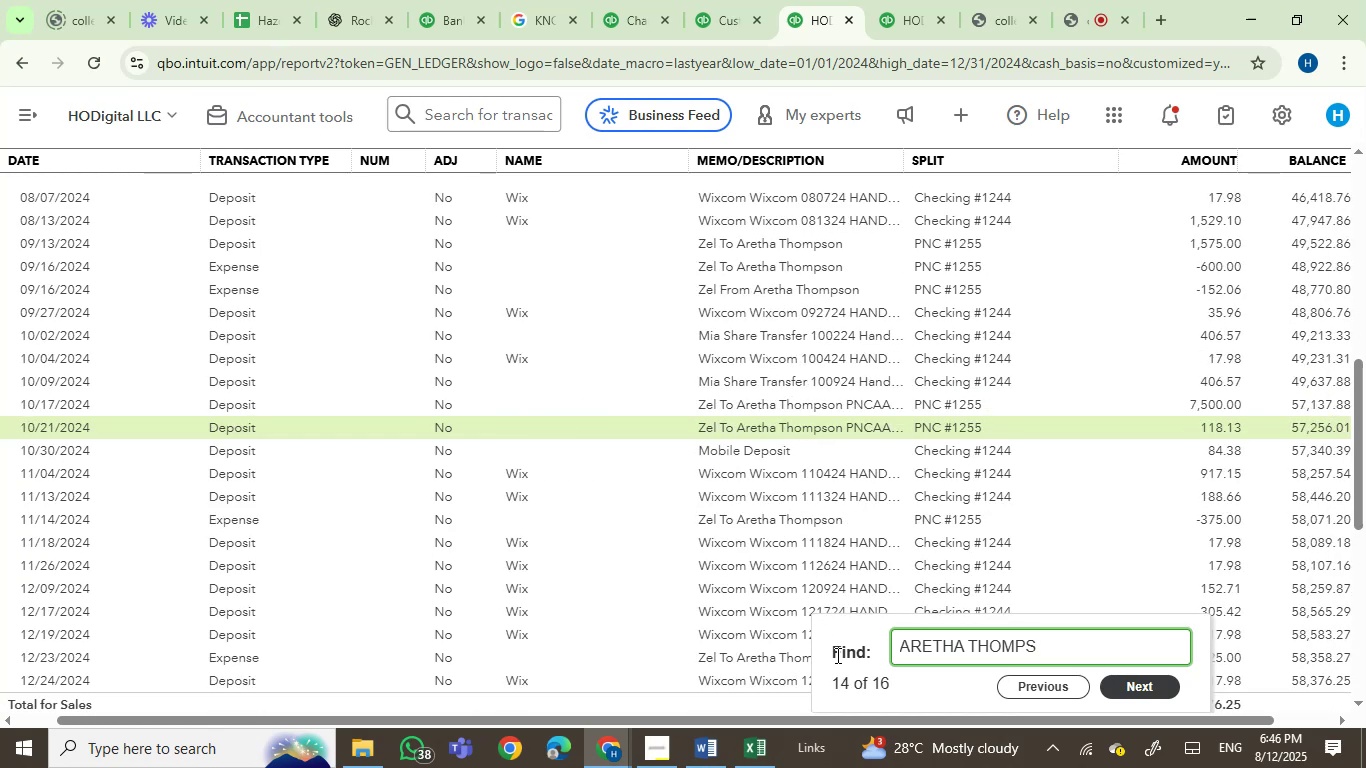 
key(Enter)
 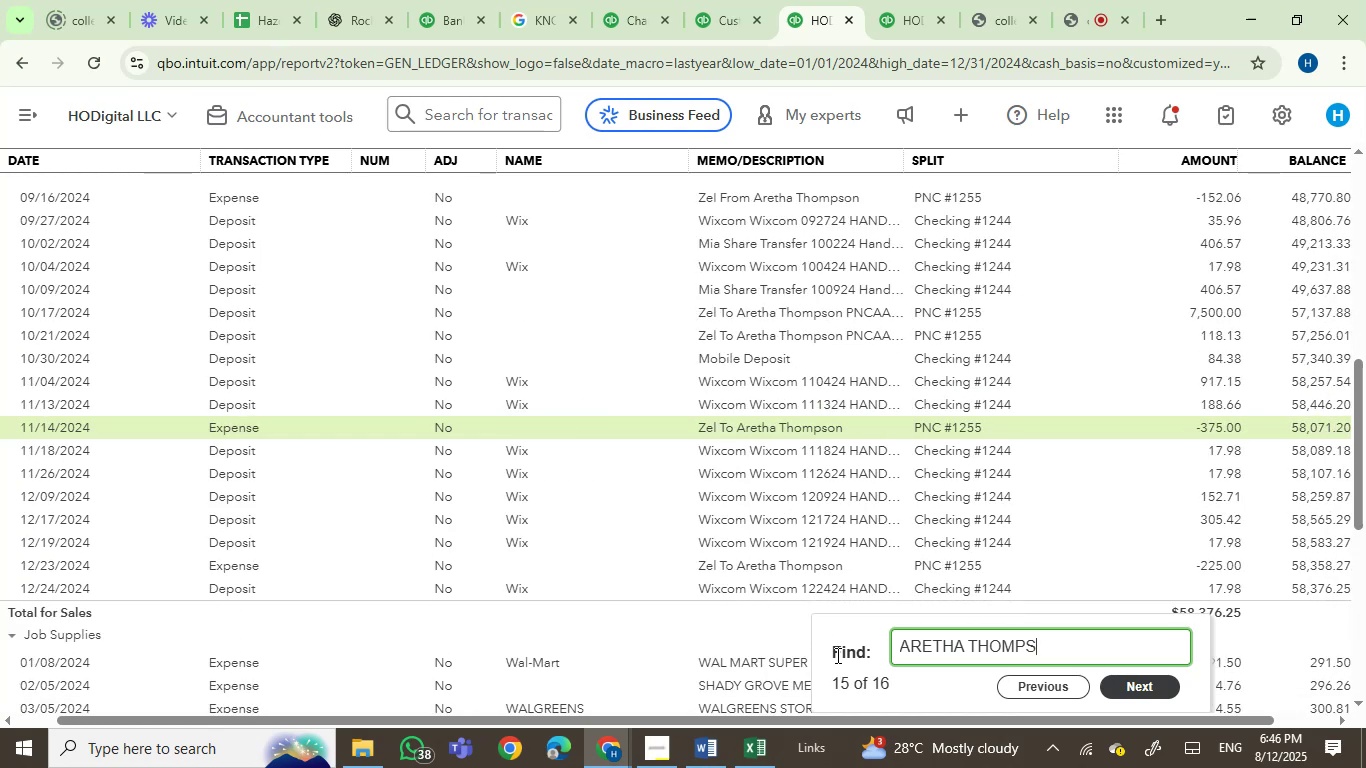 
key(Enter)
 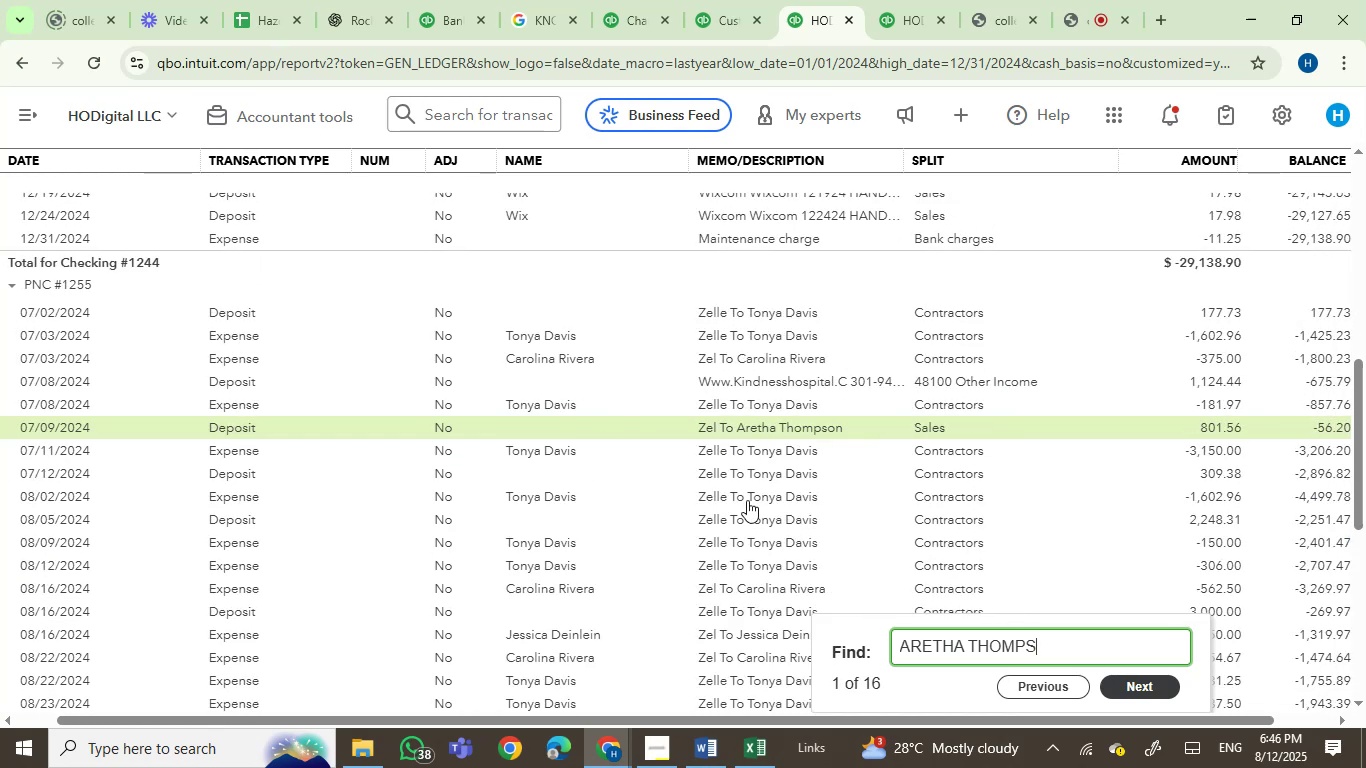 
left_click([1052, 692])
 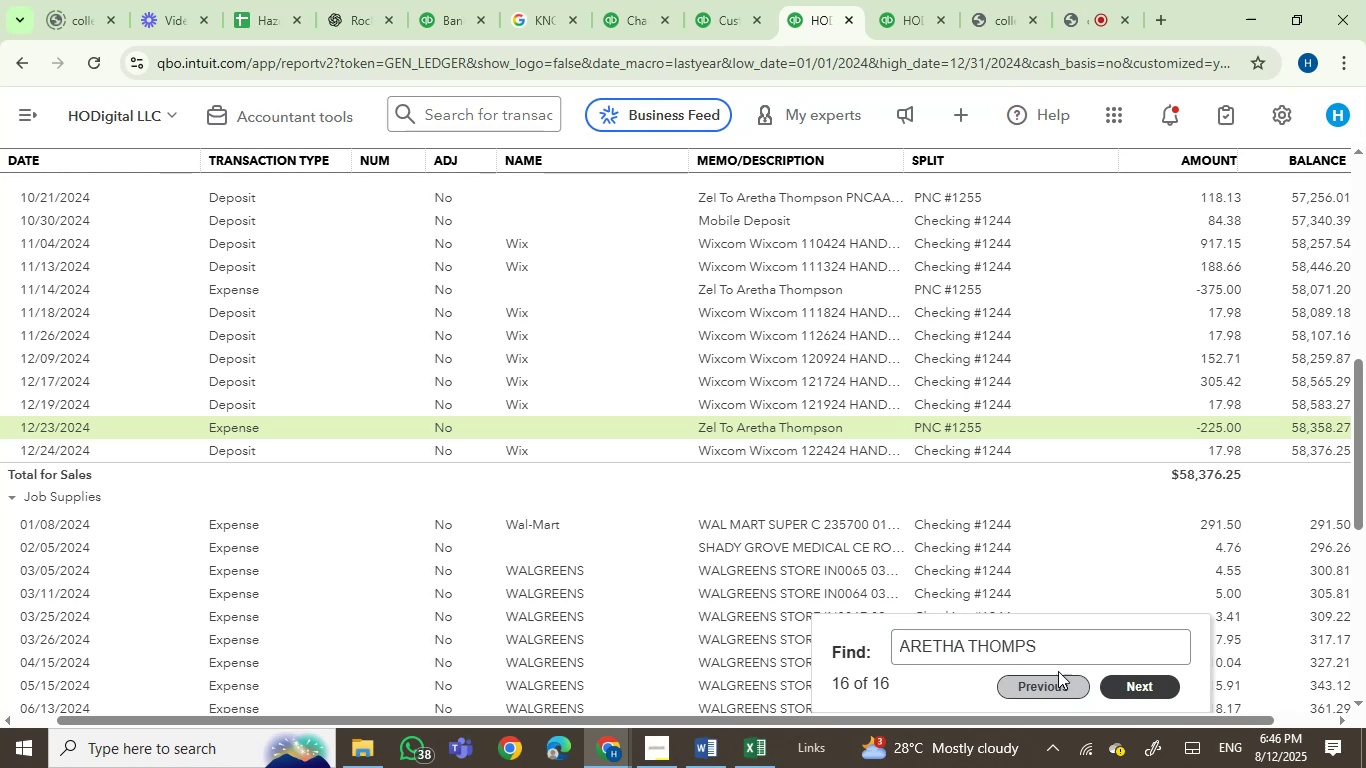 
left_click([1058, 653])
 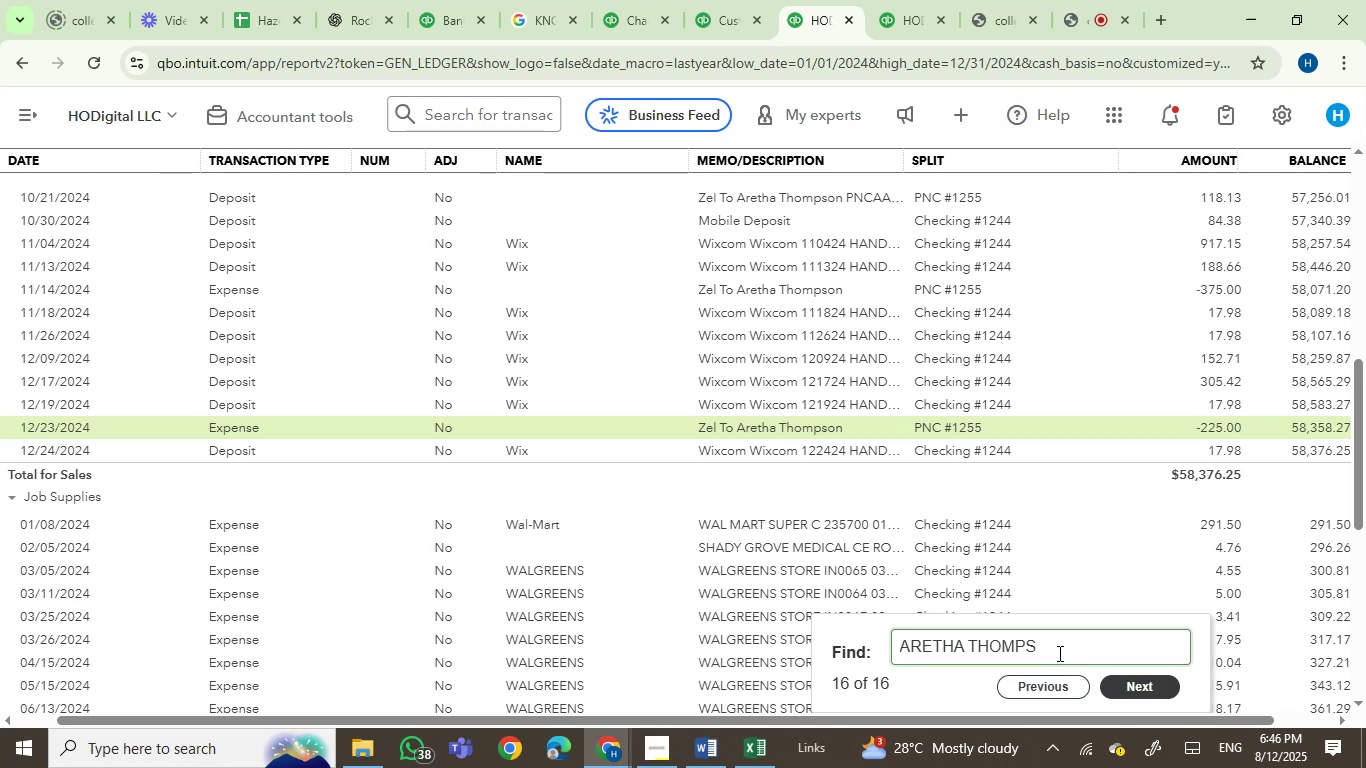 
key(Enter)
 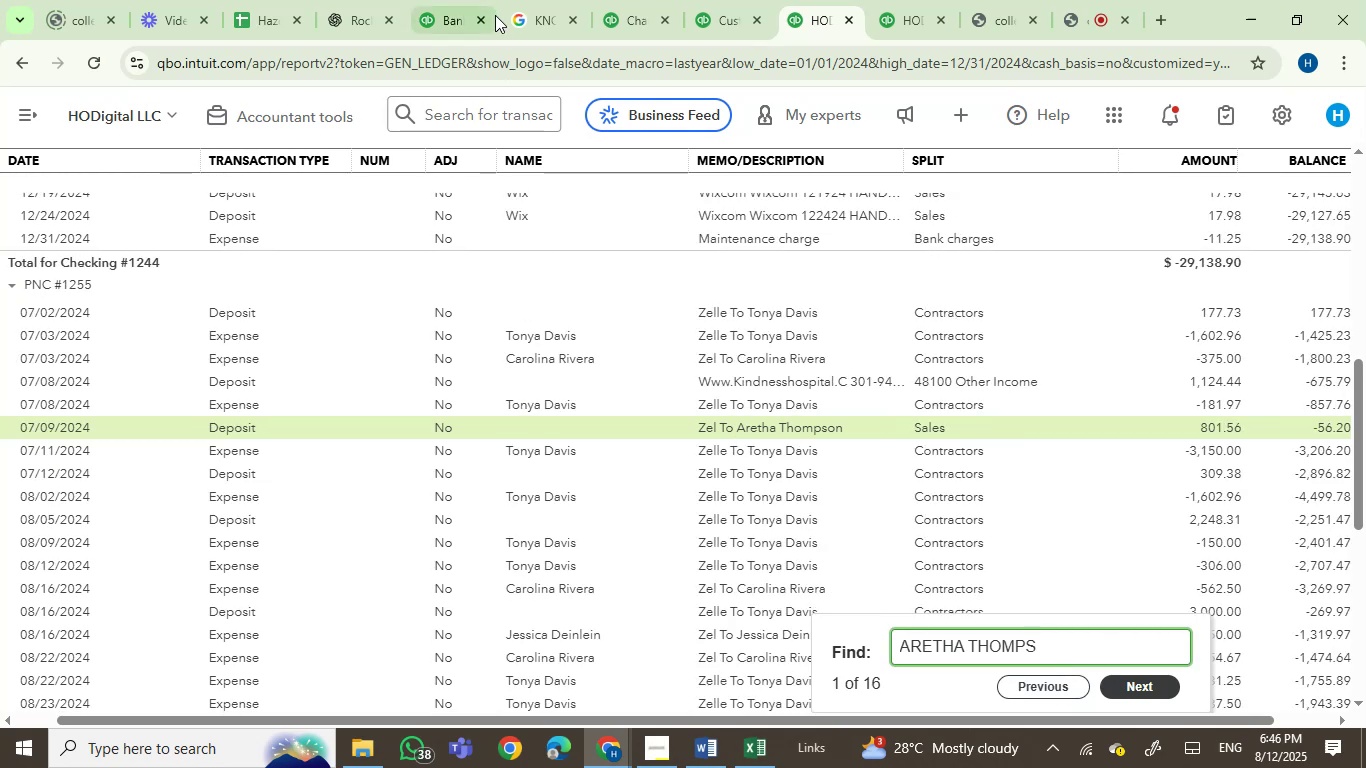 
left_click([449, 0])
 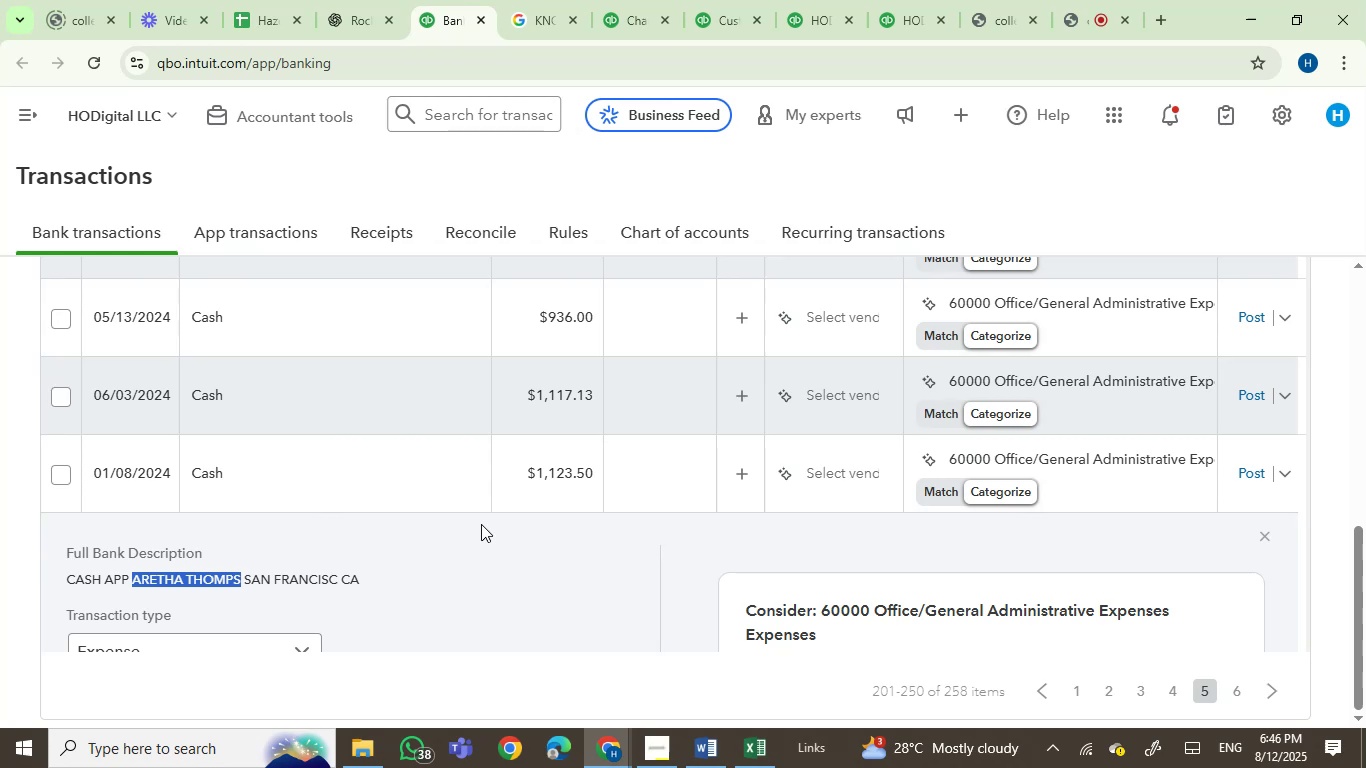 
wait(14.21)
 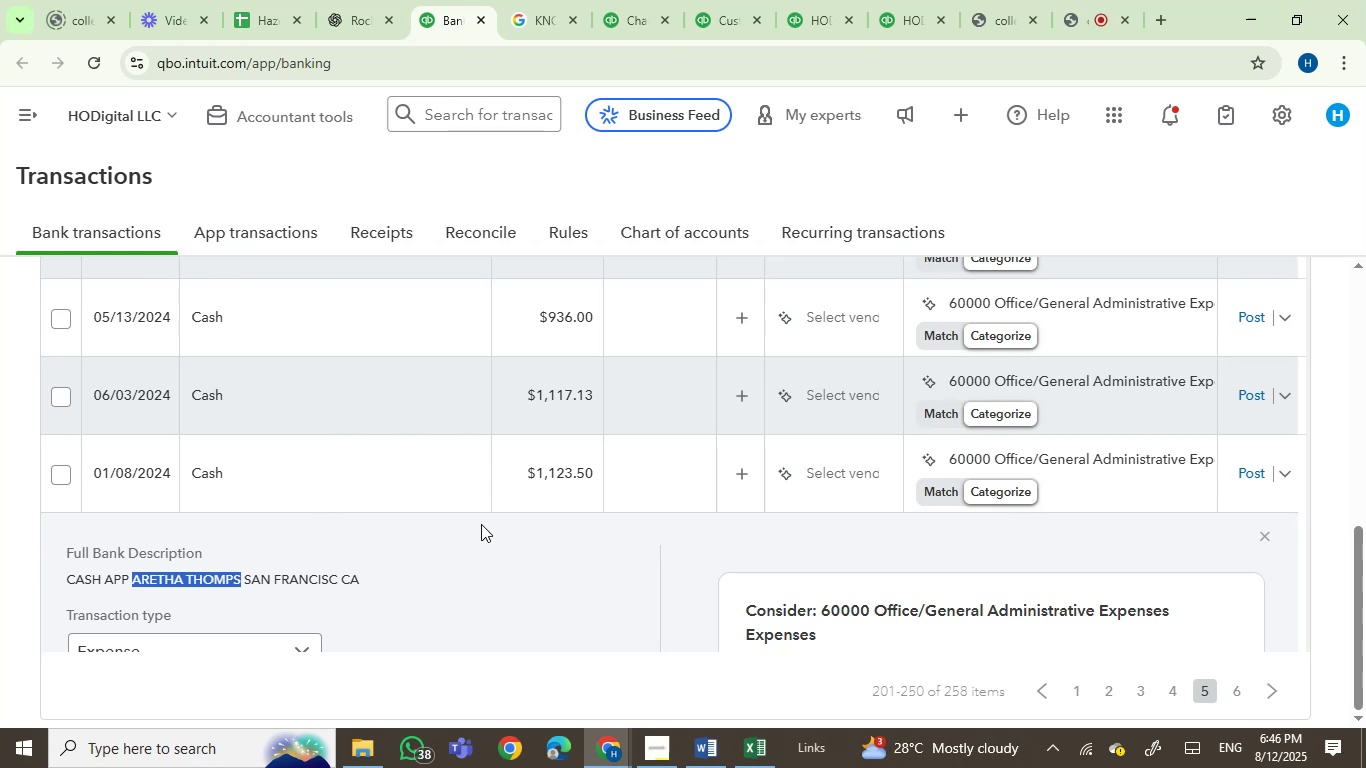 
left_click([1077, 7])
 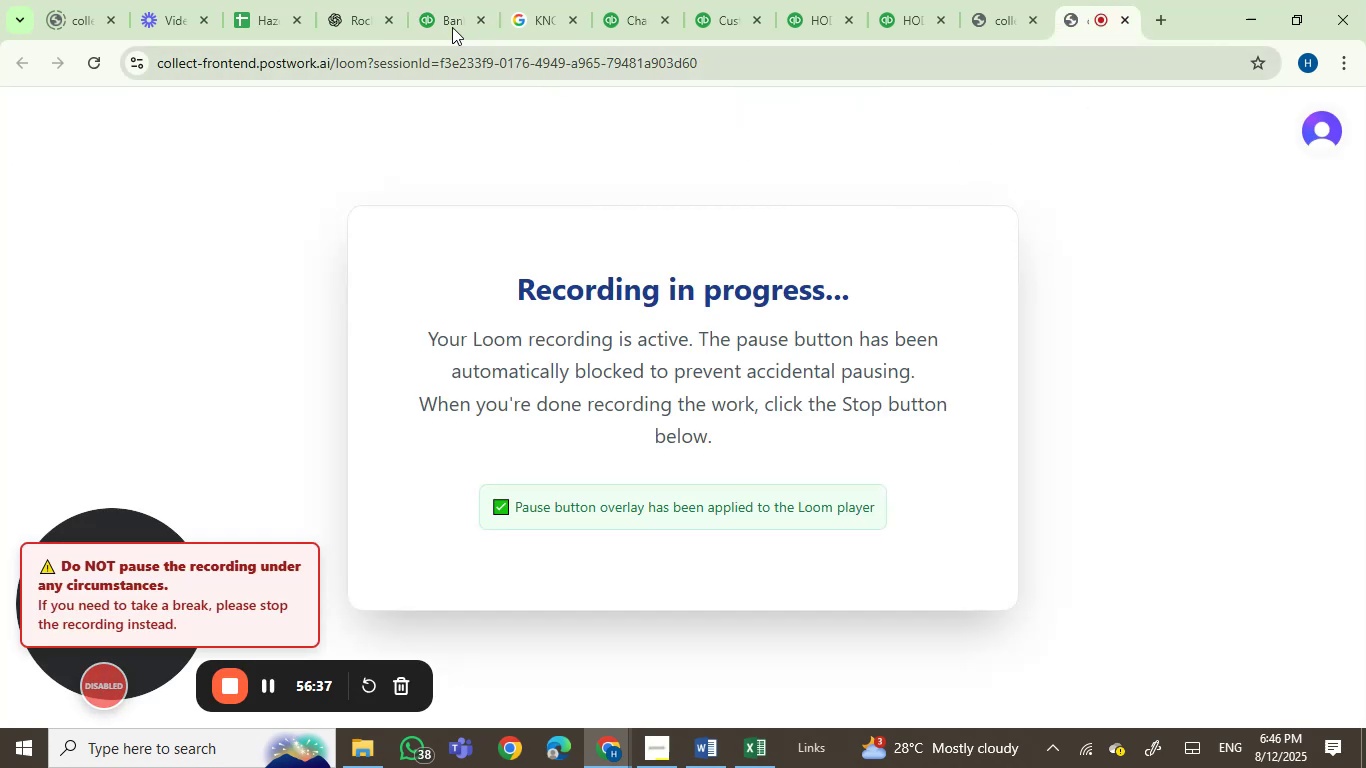 
left_click([428, 6])
 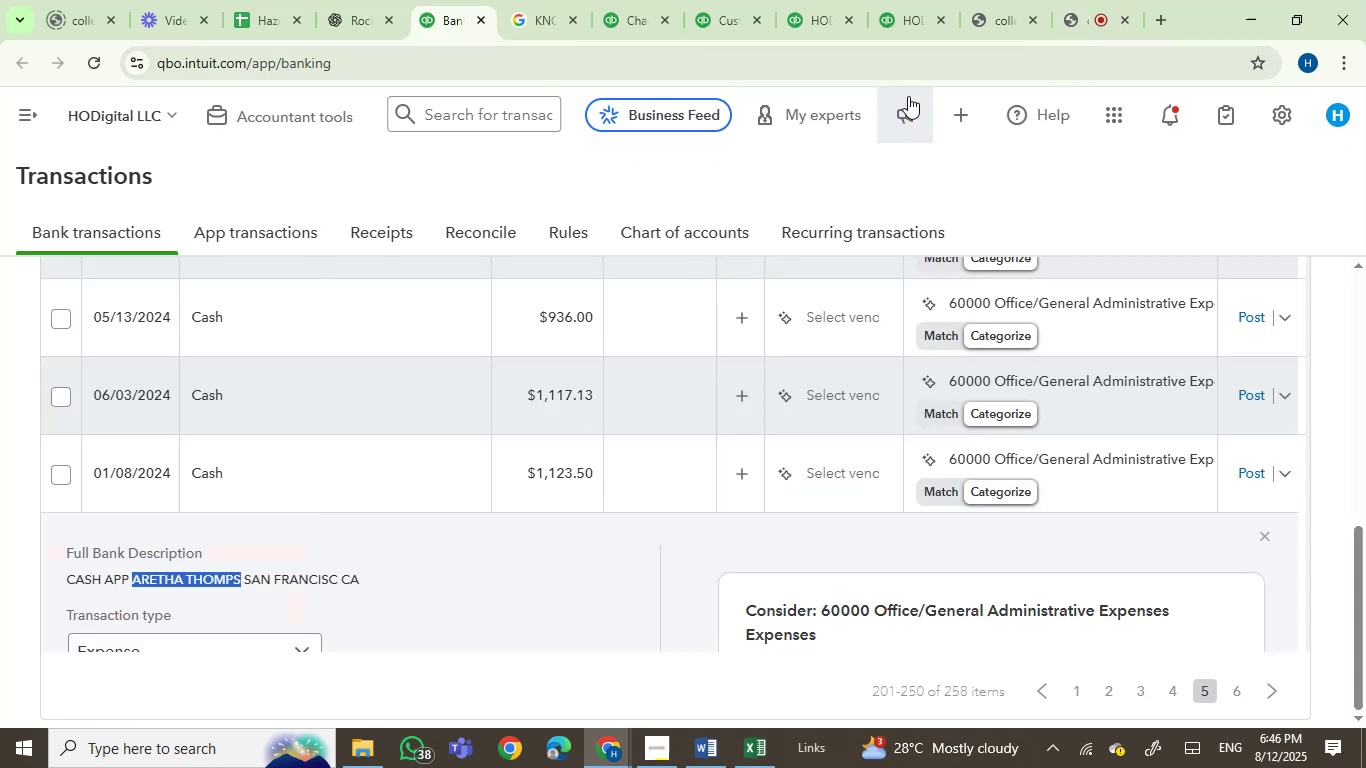 
mouse_move([913, 24])
 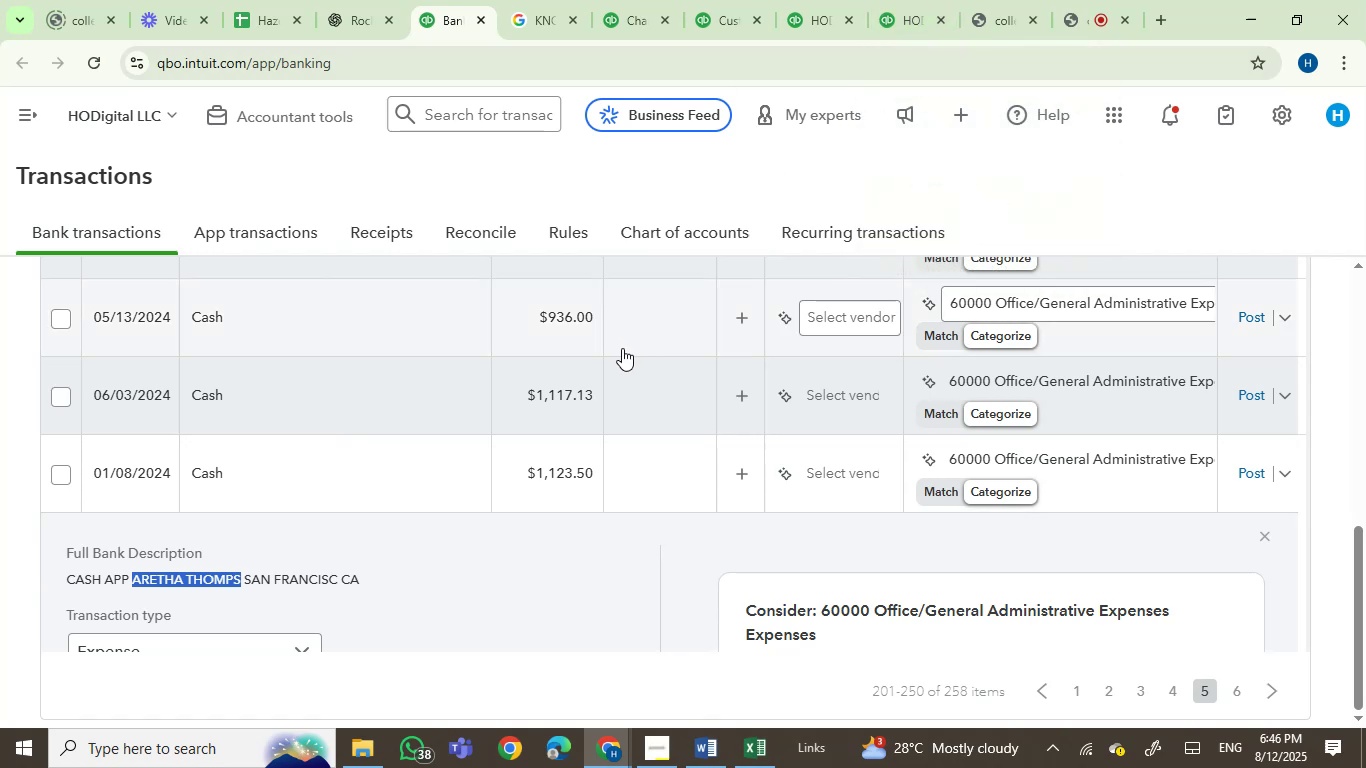 
scroll: coordinate [353, 373], scroll_direction: up, amount: 7.0
 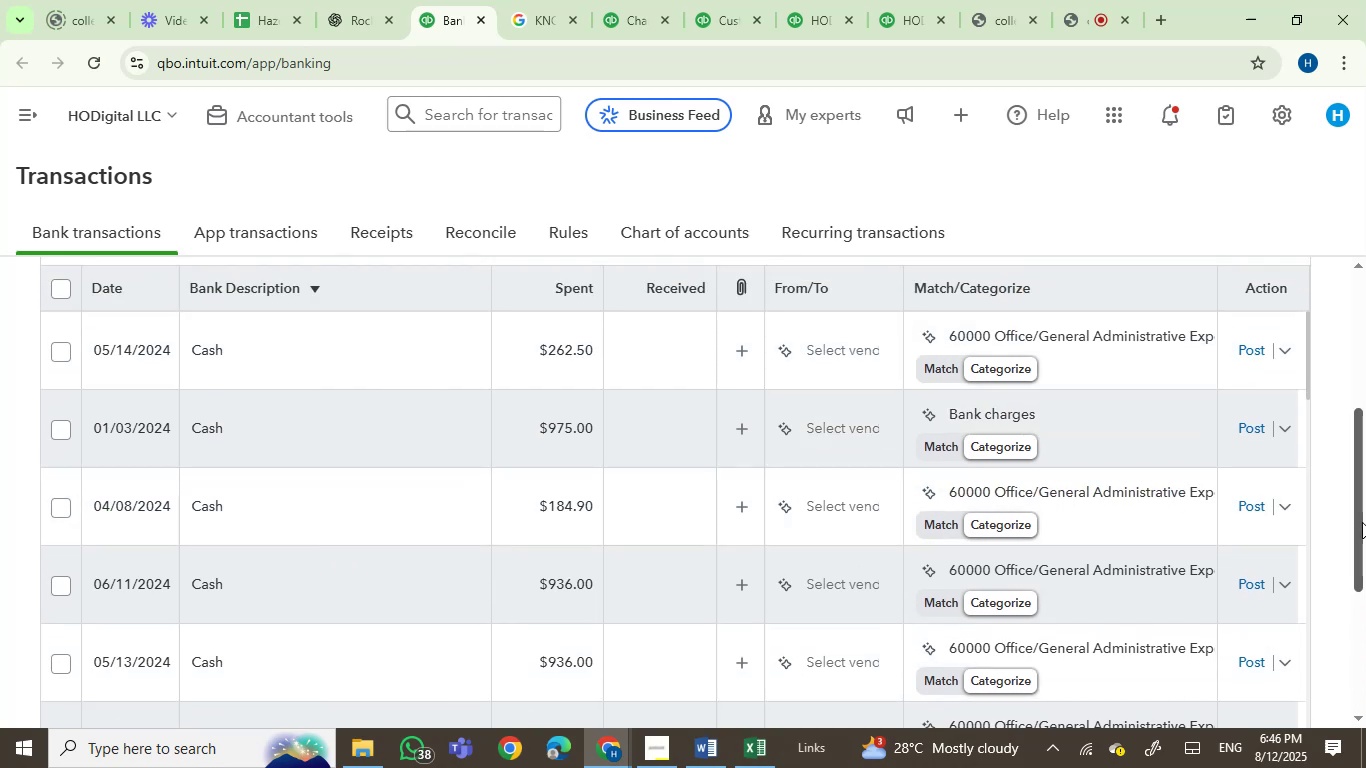 
left_click_drag(start_coordinate=[1356, 518], to_coordinate=[1365, 344])
 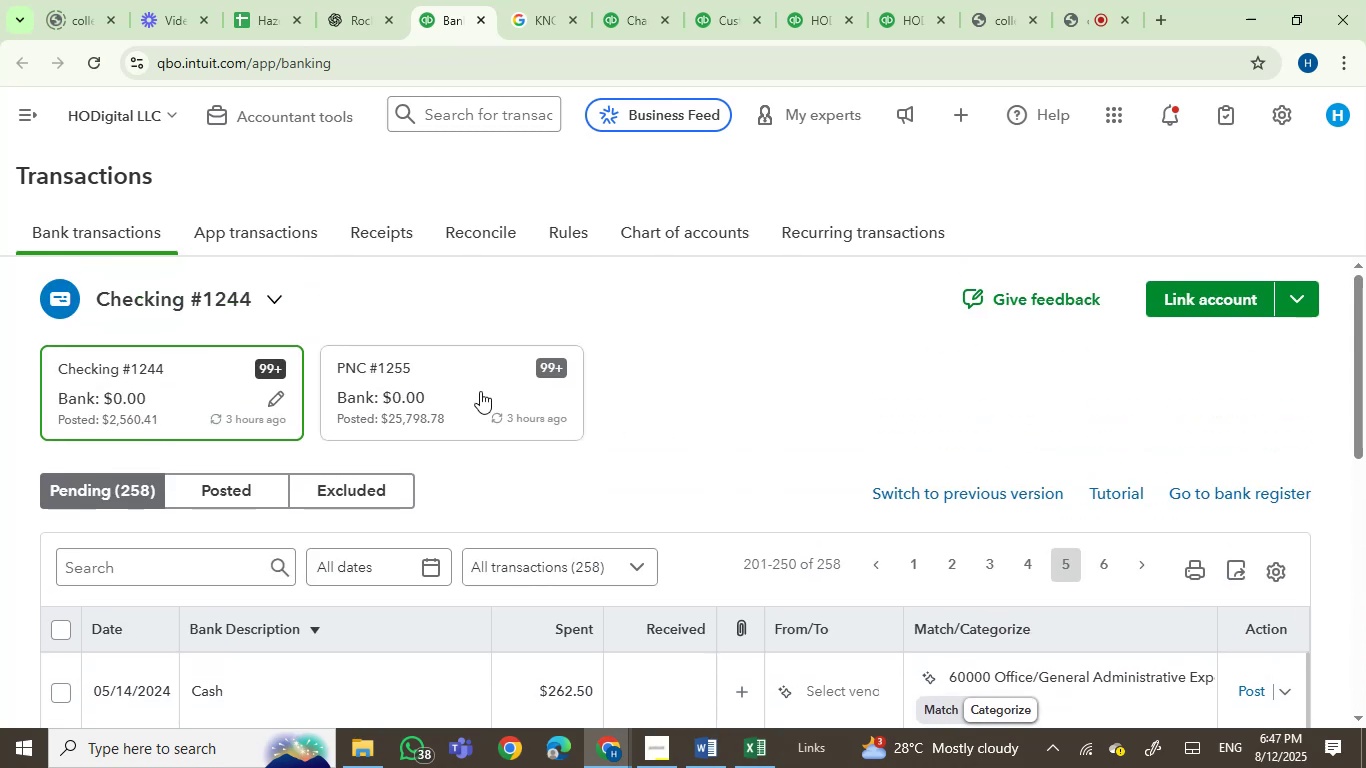 
left_click([476, 390])
 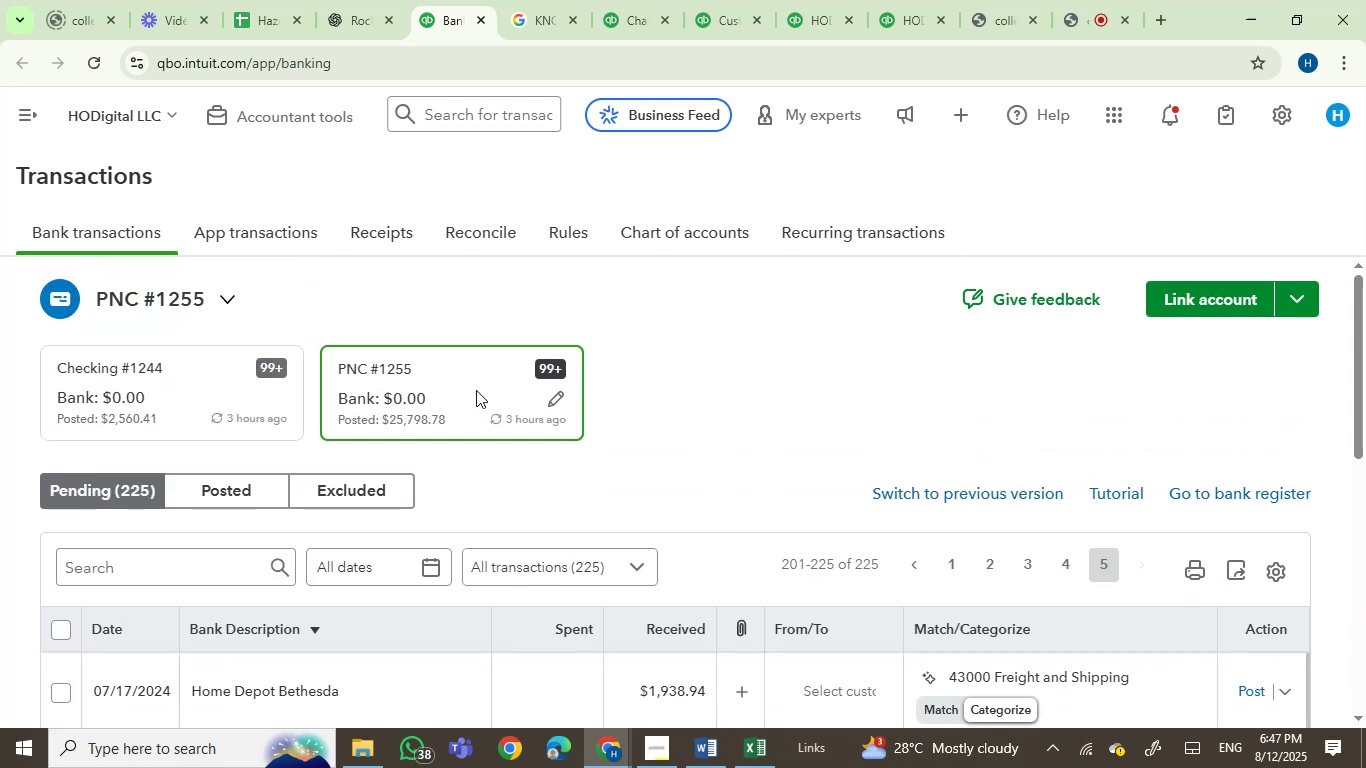 
wait(7.54)
 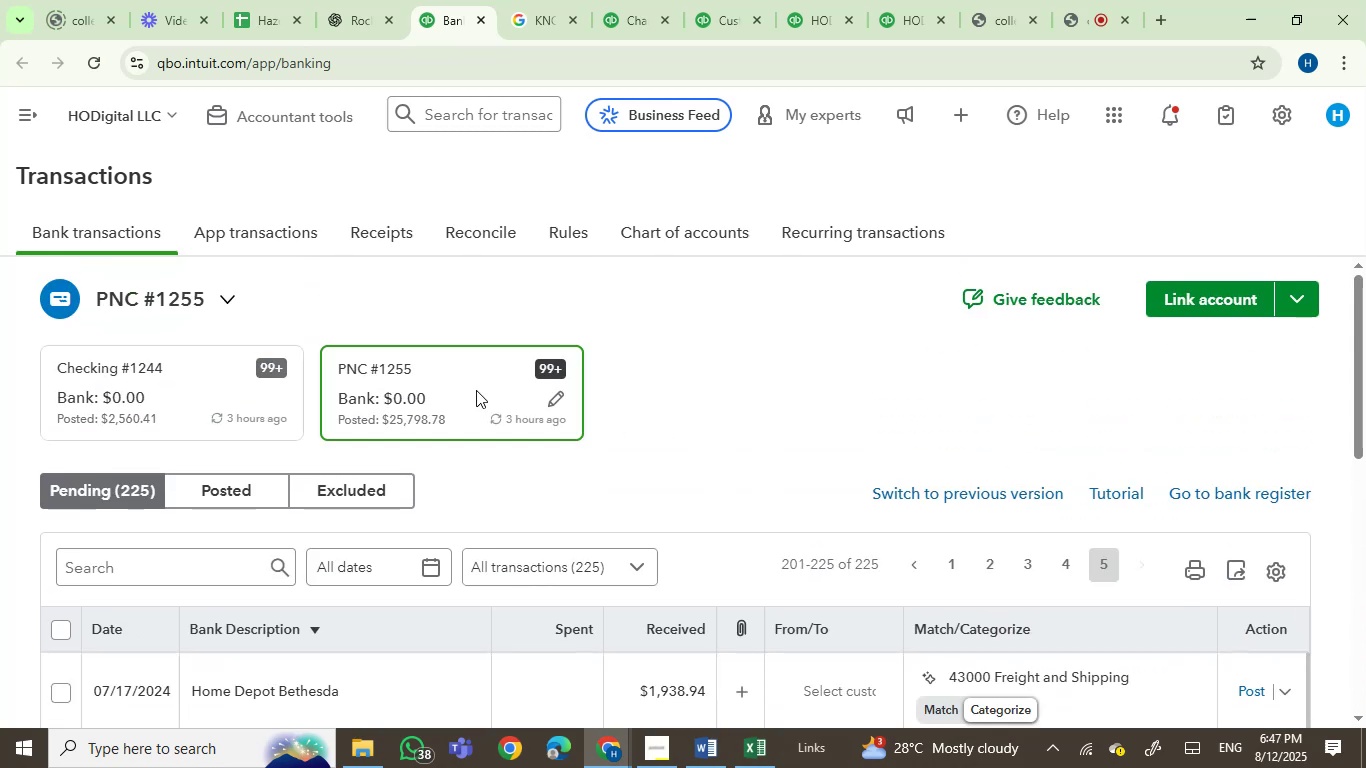 
scroll: coordinate [476, 390], scroll_direction: up, amount: 1.0
 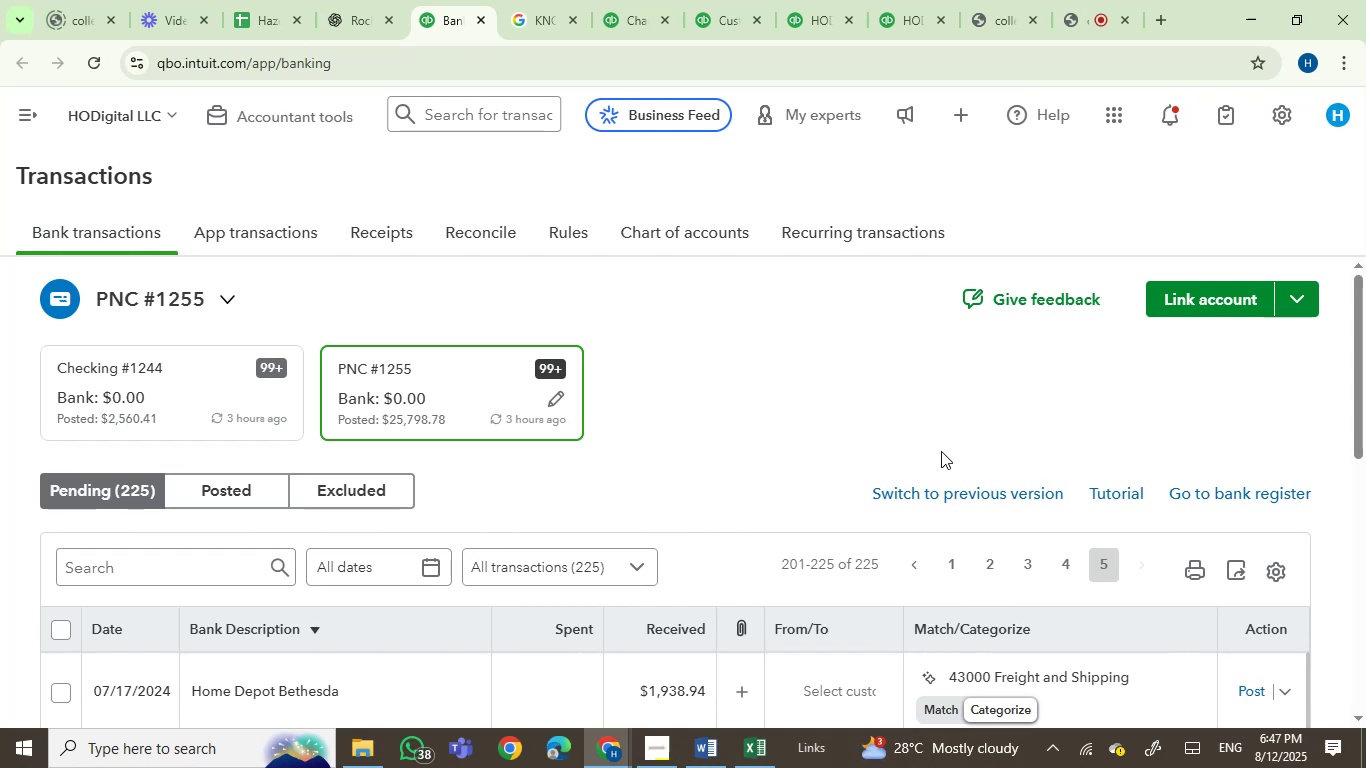 
left_click_drag(start_coordinate=[1362, 420], to_coordinate=[1365, 547])
 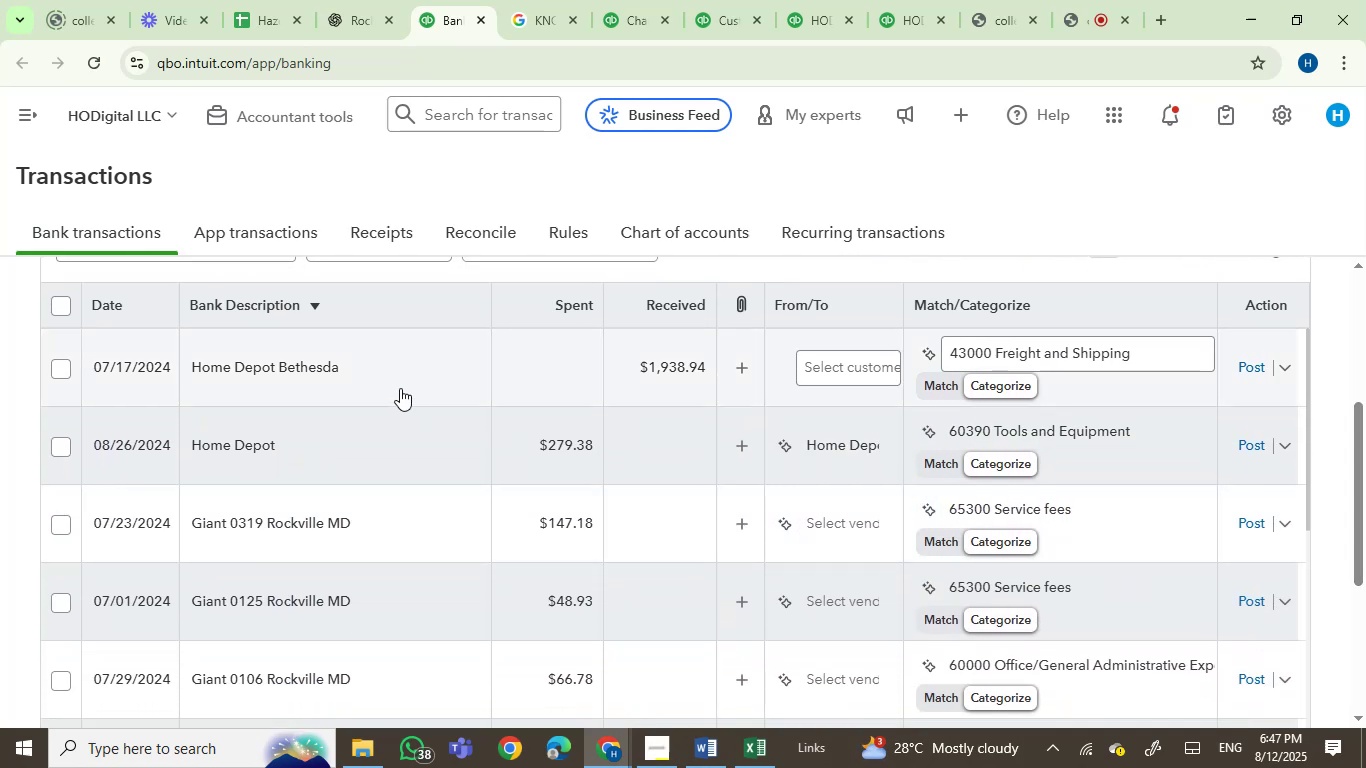 
mouse_move([240, 383])
 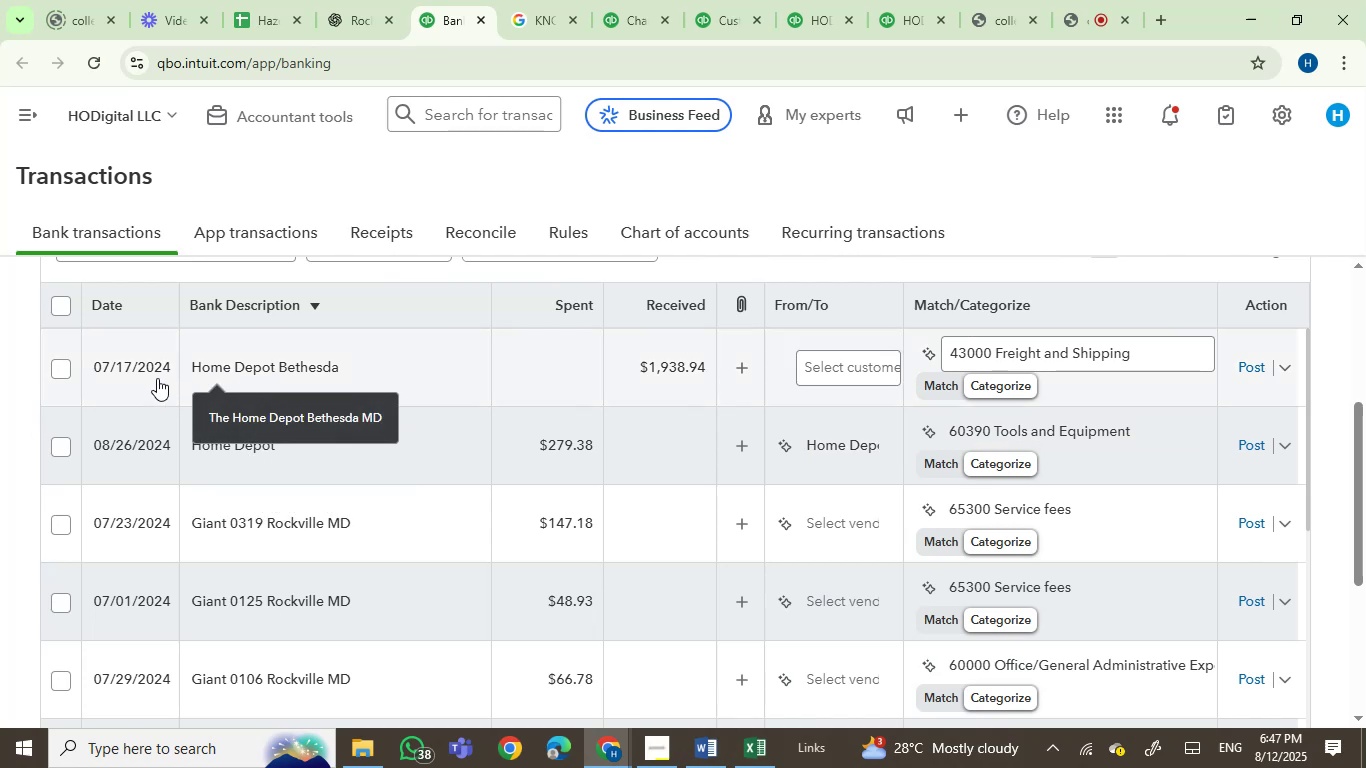 
wait(5.66)
 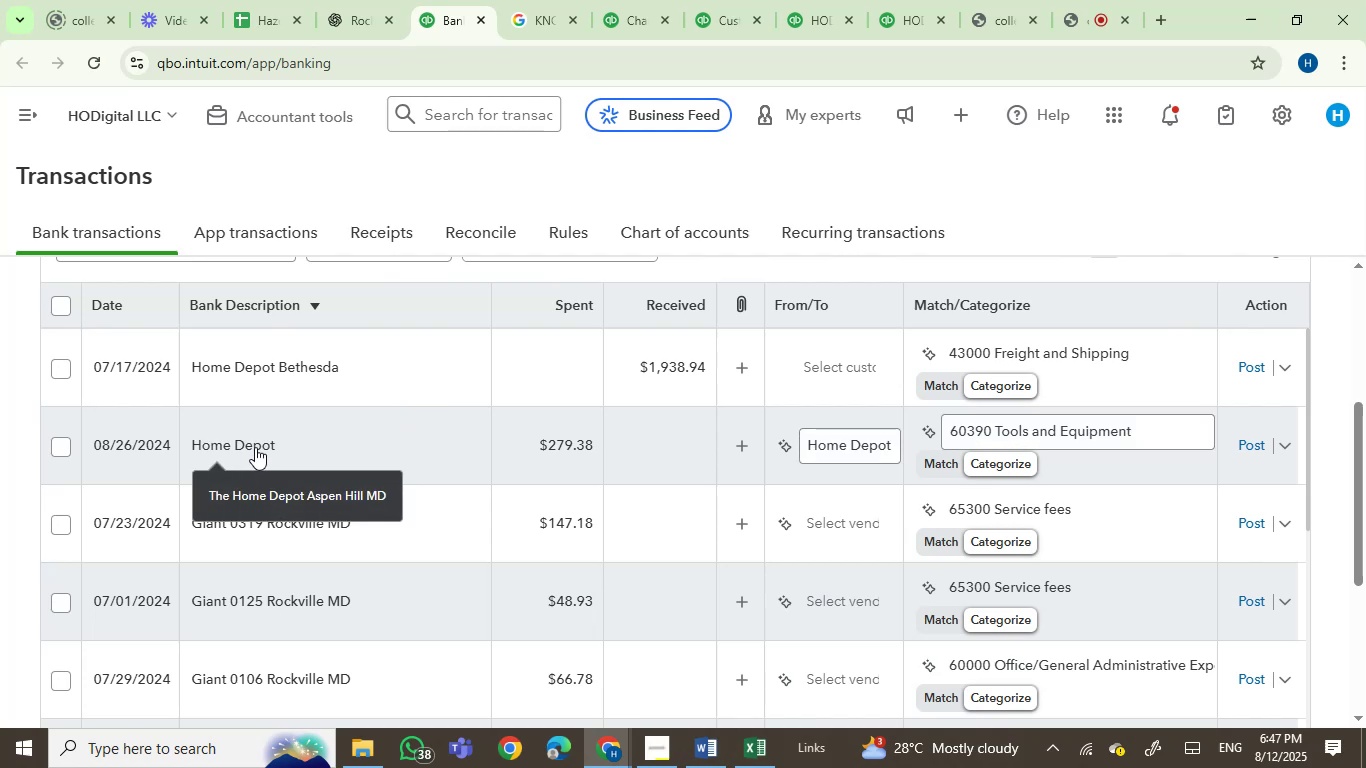 
left_click([60, 363])
 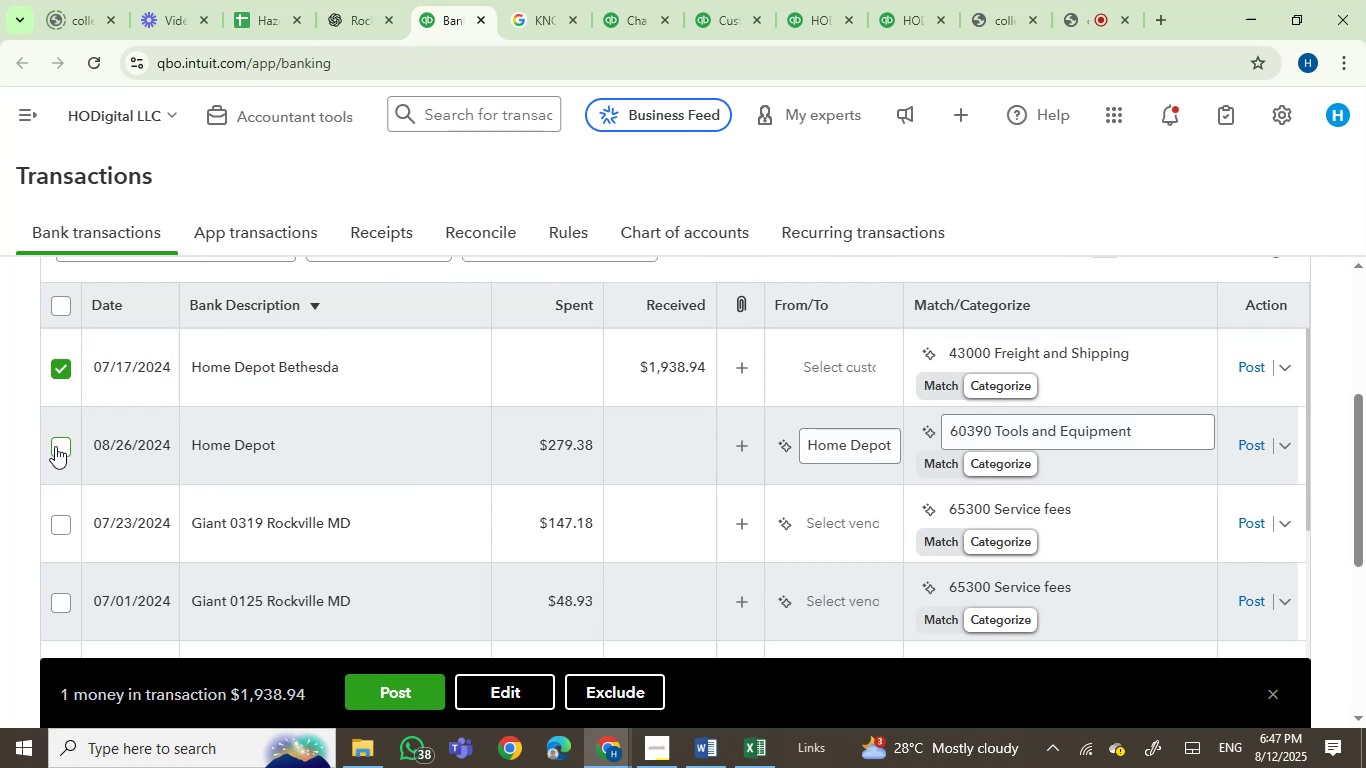 
left_click([55, 446])
 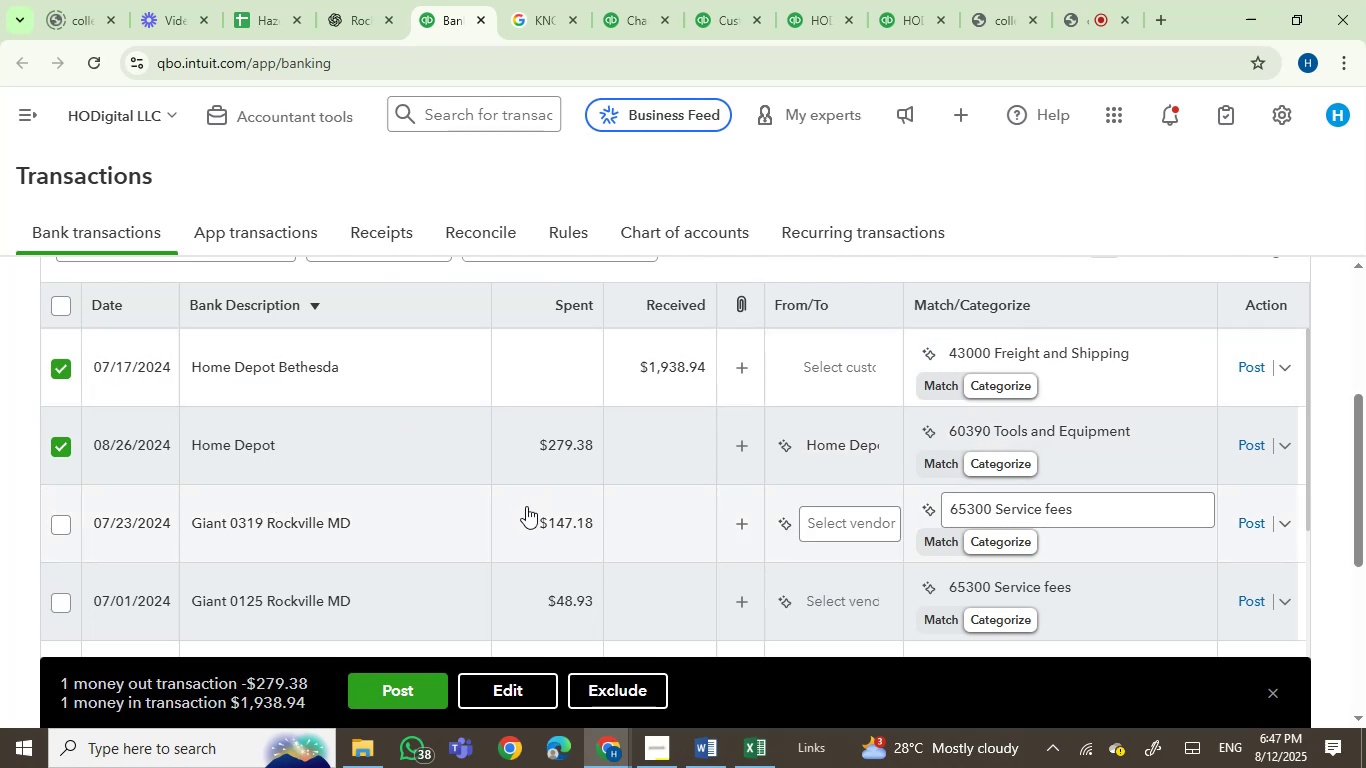 
left_click([521, 704])
 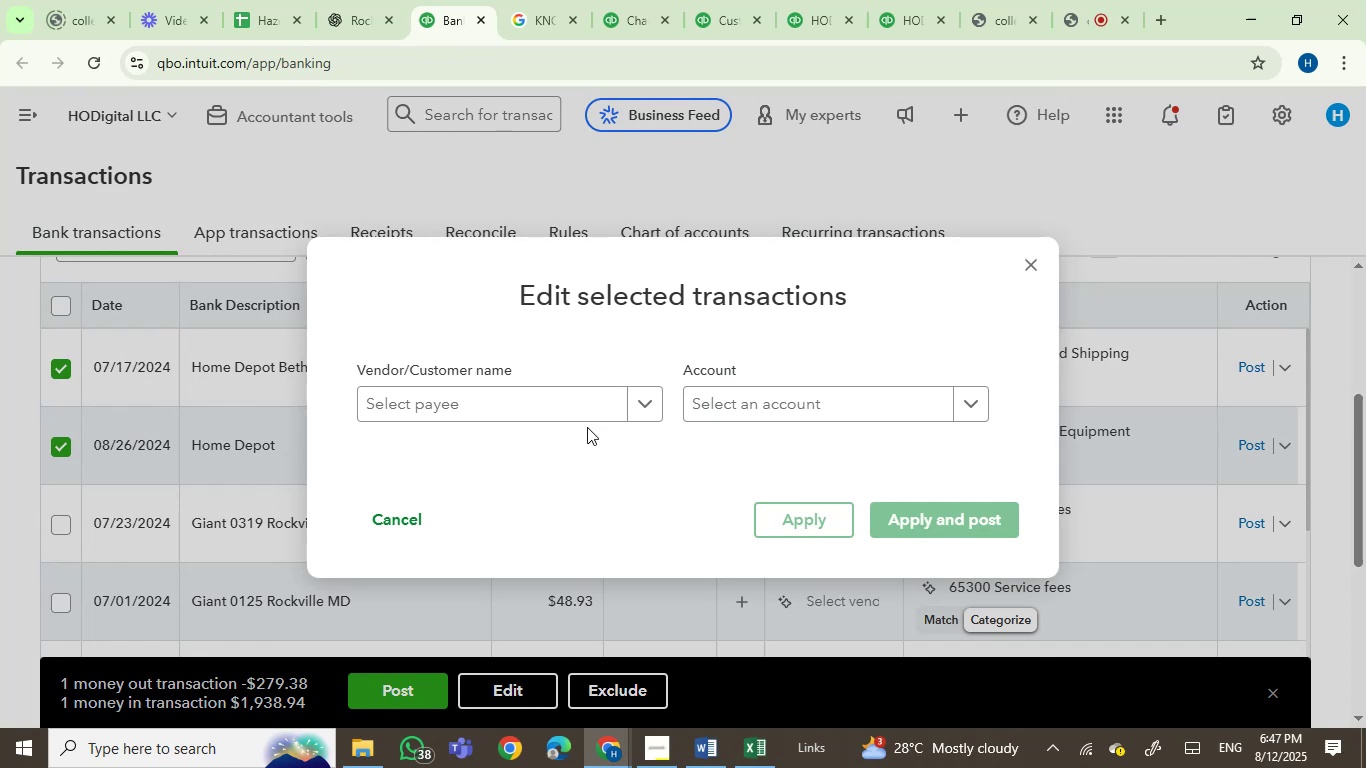 
left_click([530, 407])
 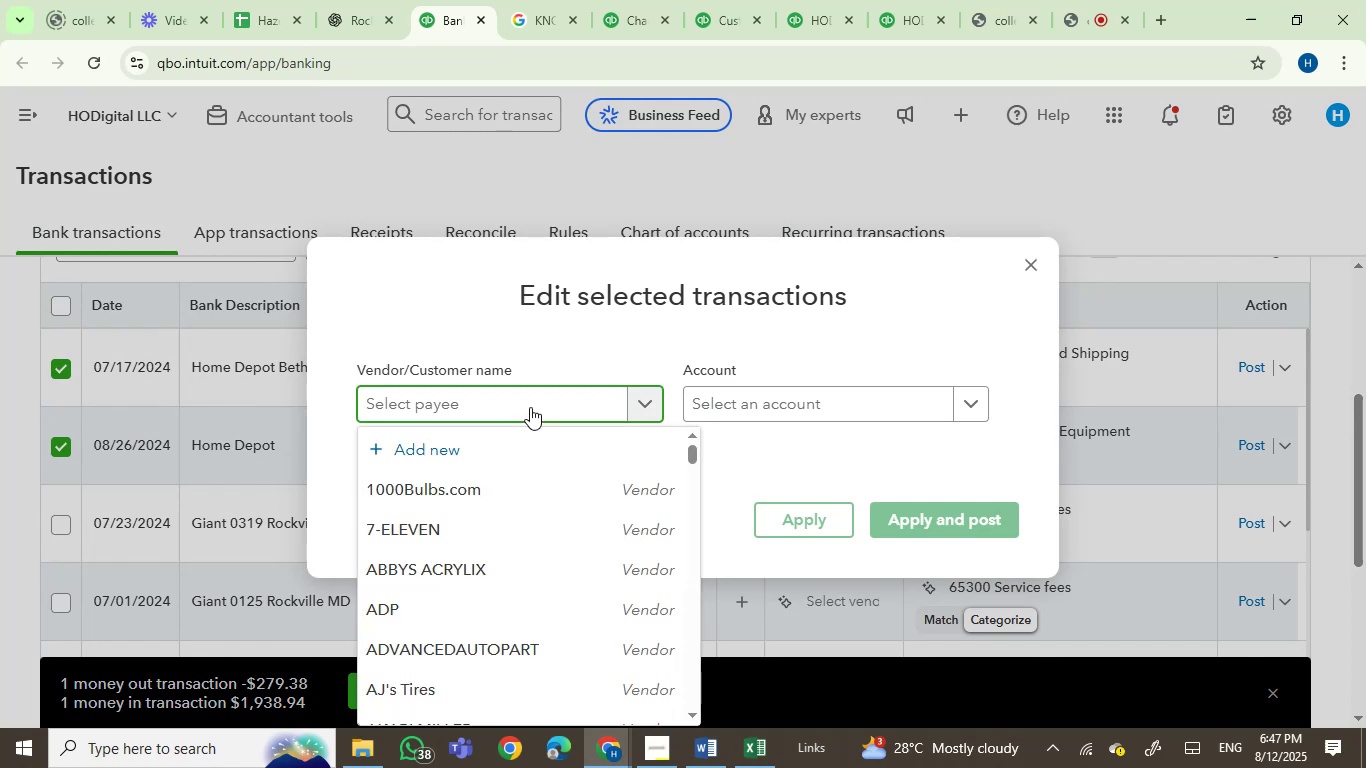 
type(hom)
 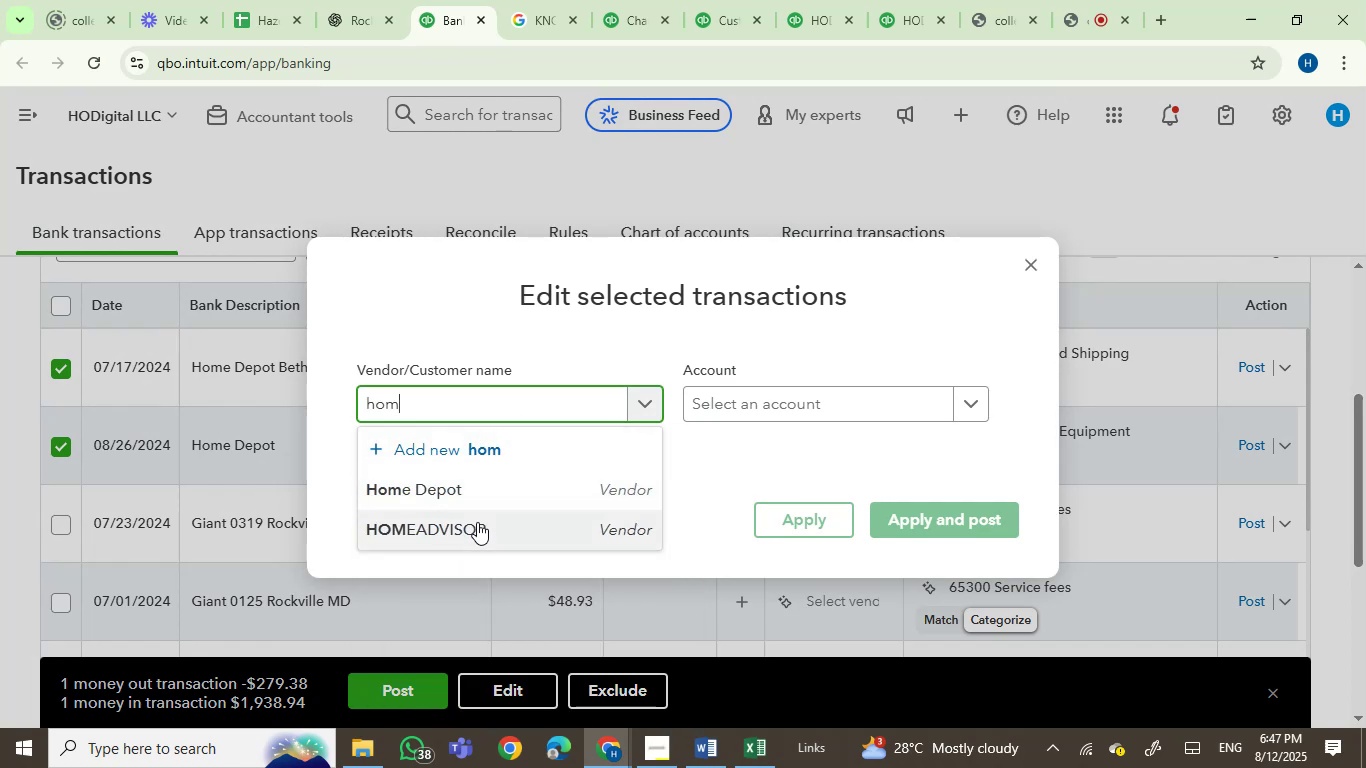 
left_click([471, 490])
 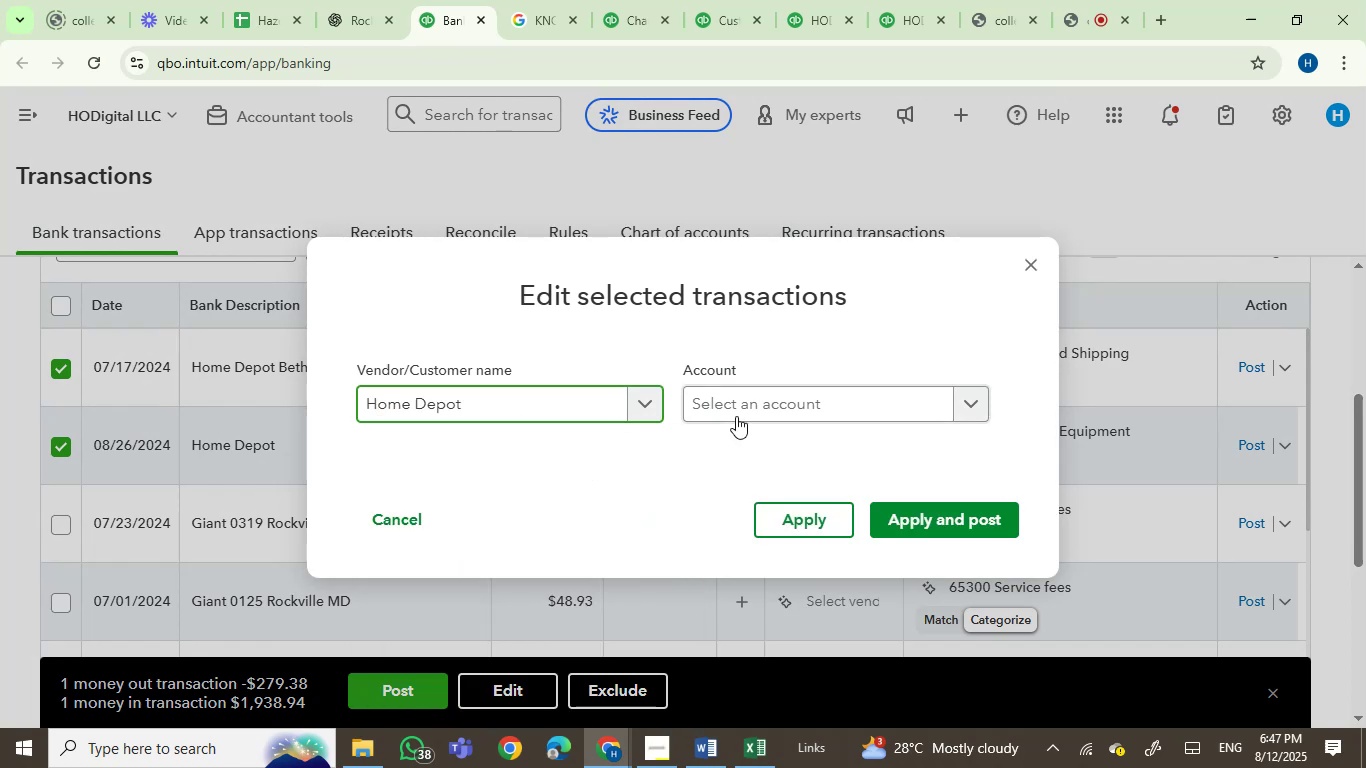 
left_click([753, 407])
 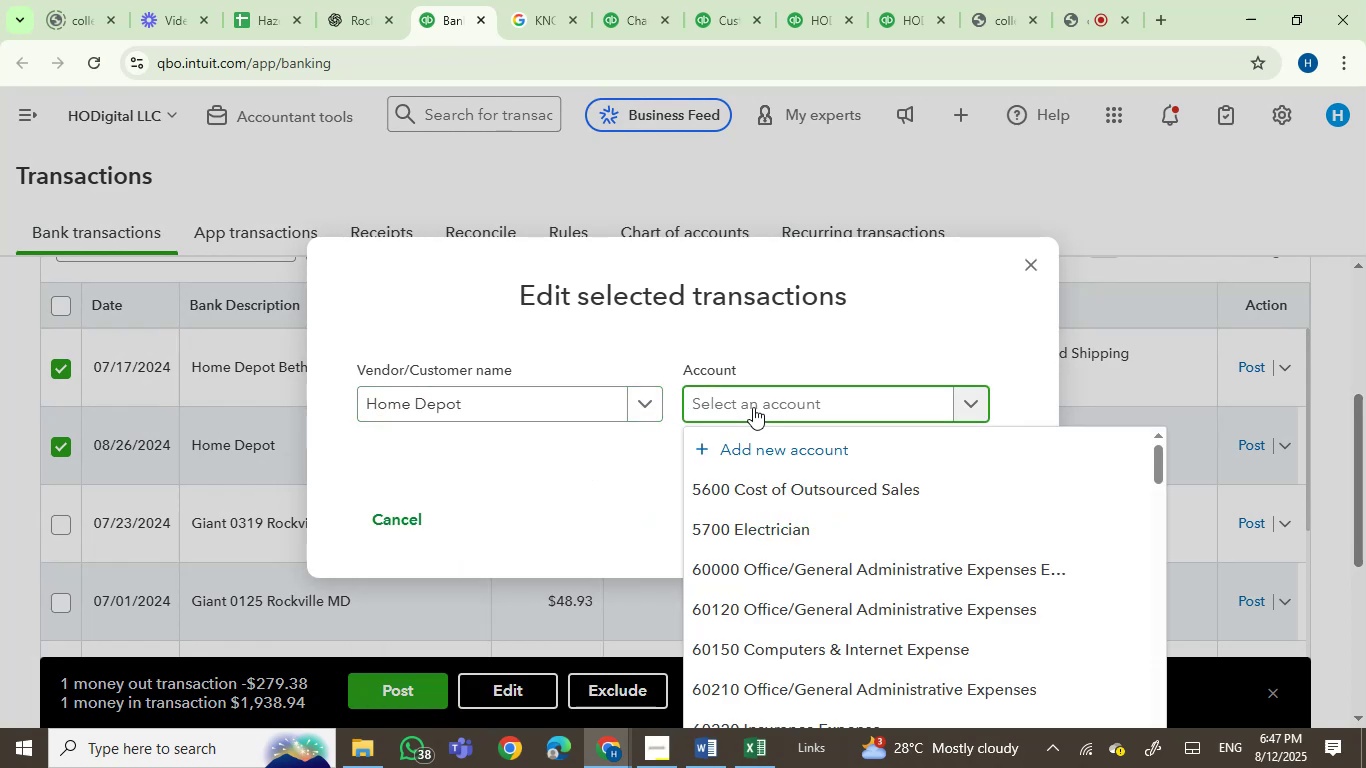 
type(rep)
 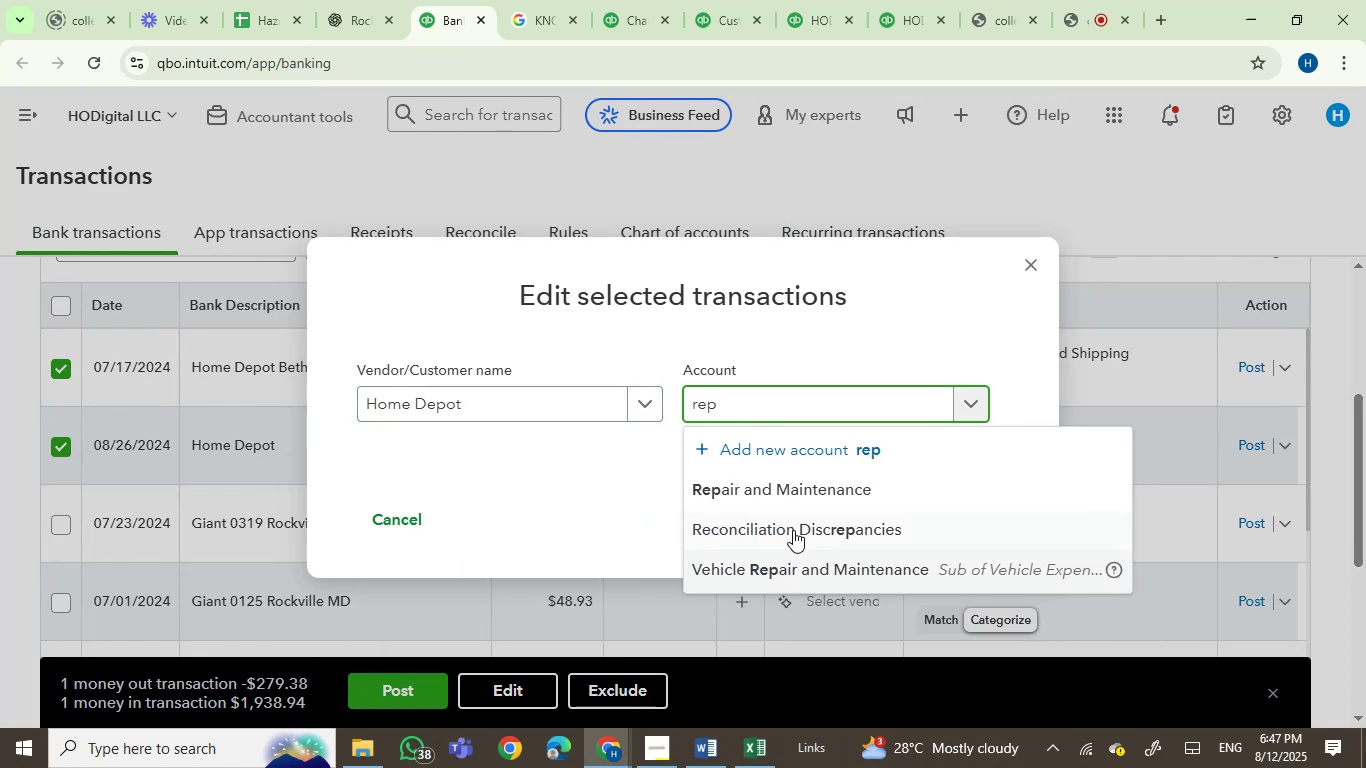 
left_click([804, 489])
 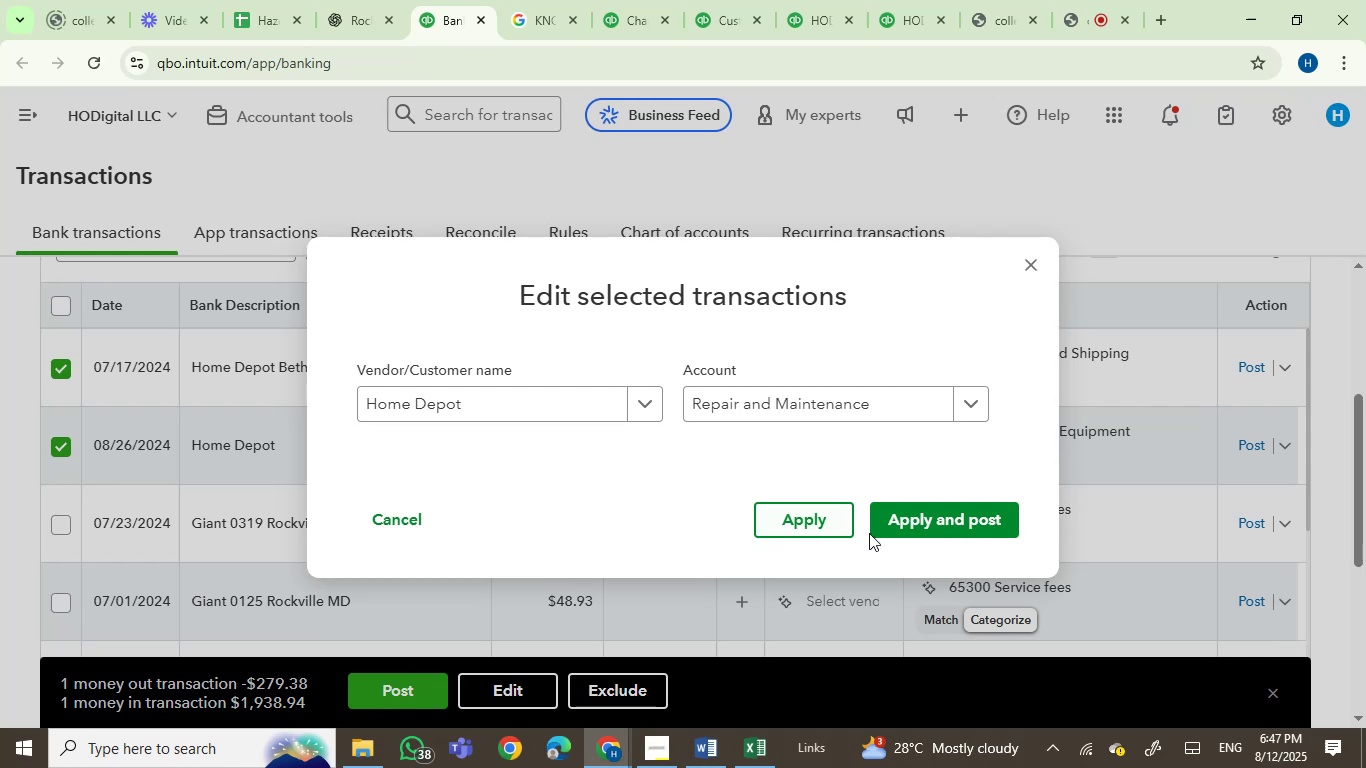 
left_click([921, 522])
 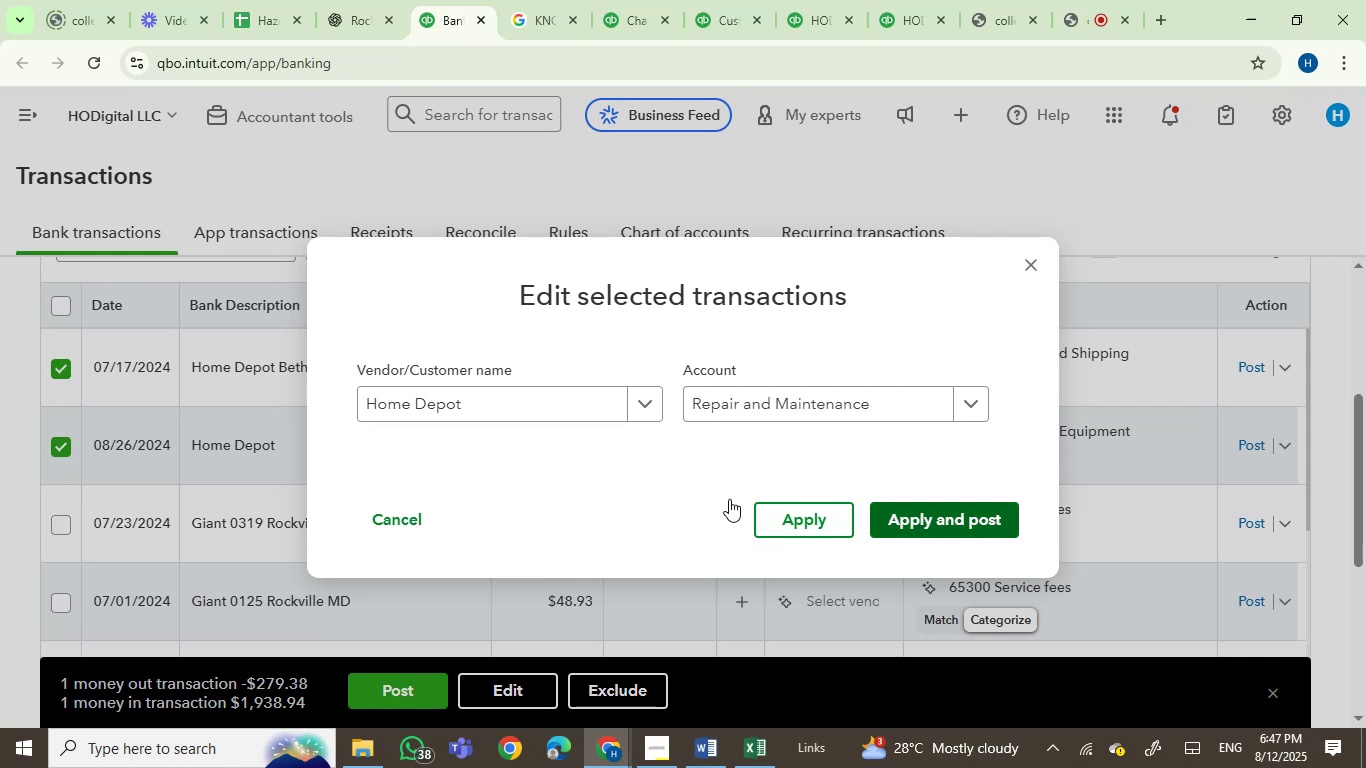 
mouse_move([620, 489])
 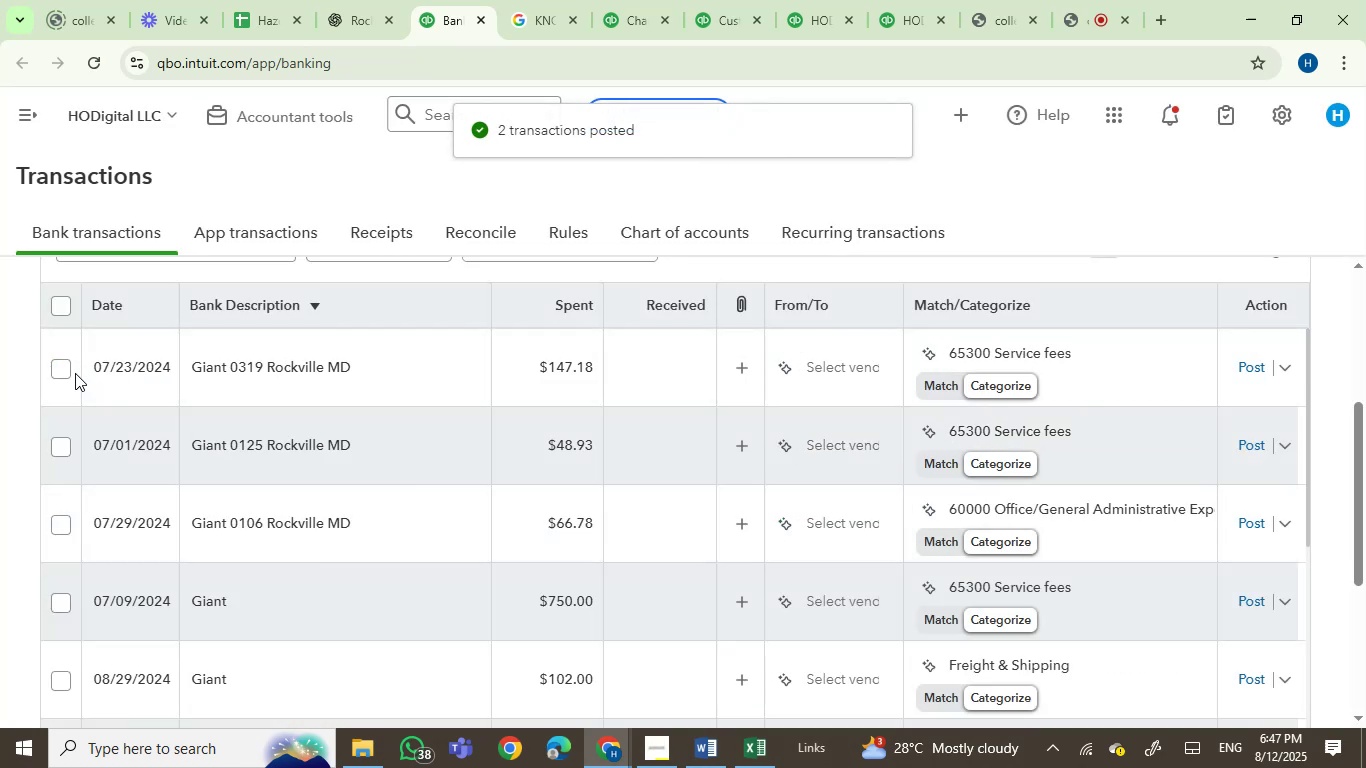 
left_click([74, 373])
 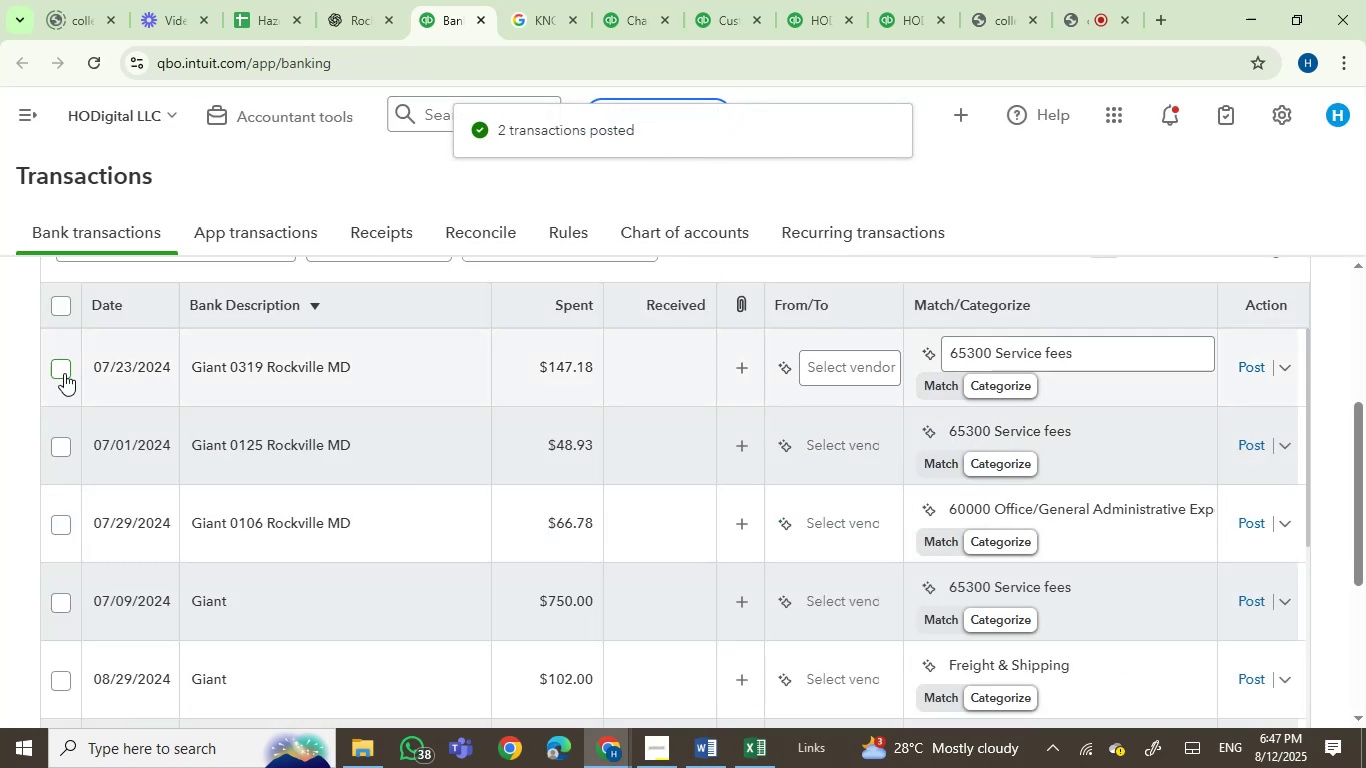 
left_click([64, 373])
 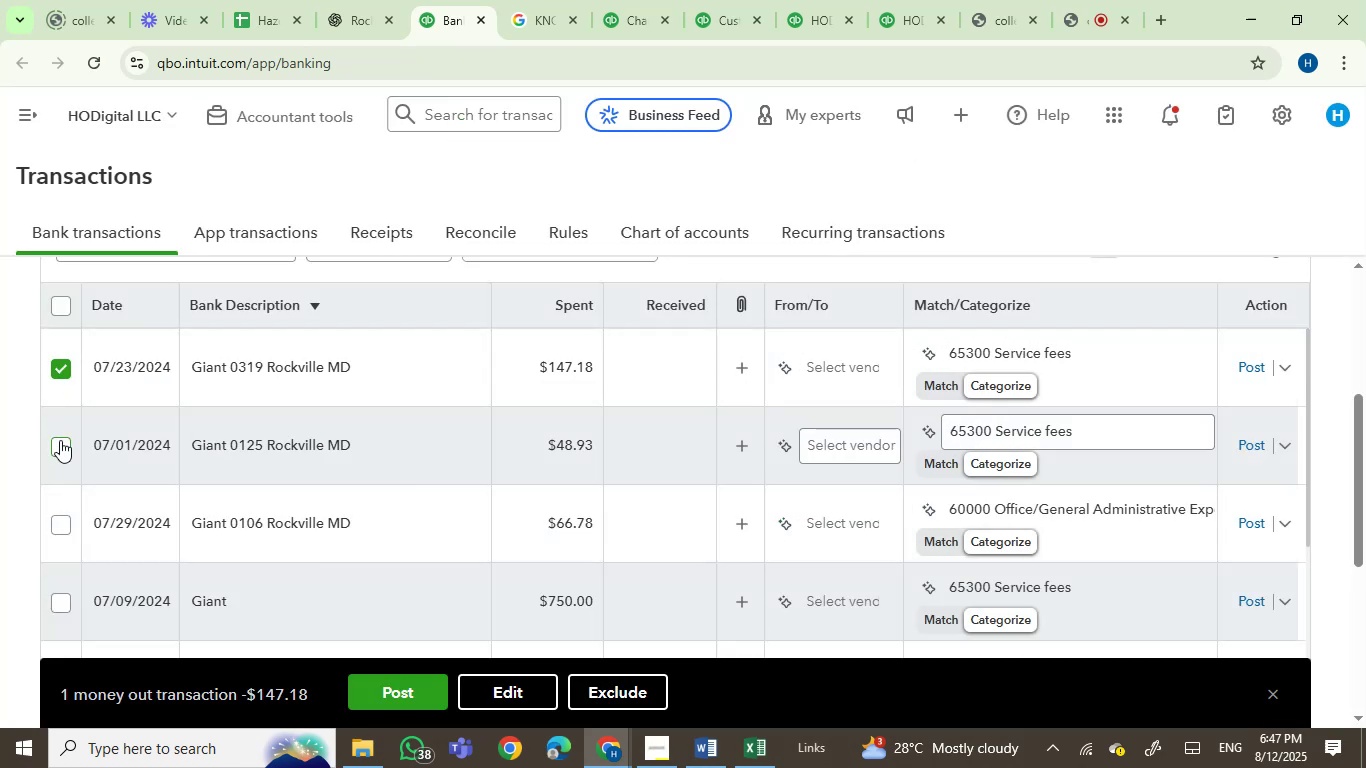 
left_click([60, 440])
 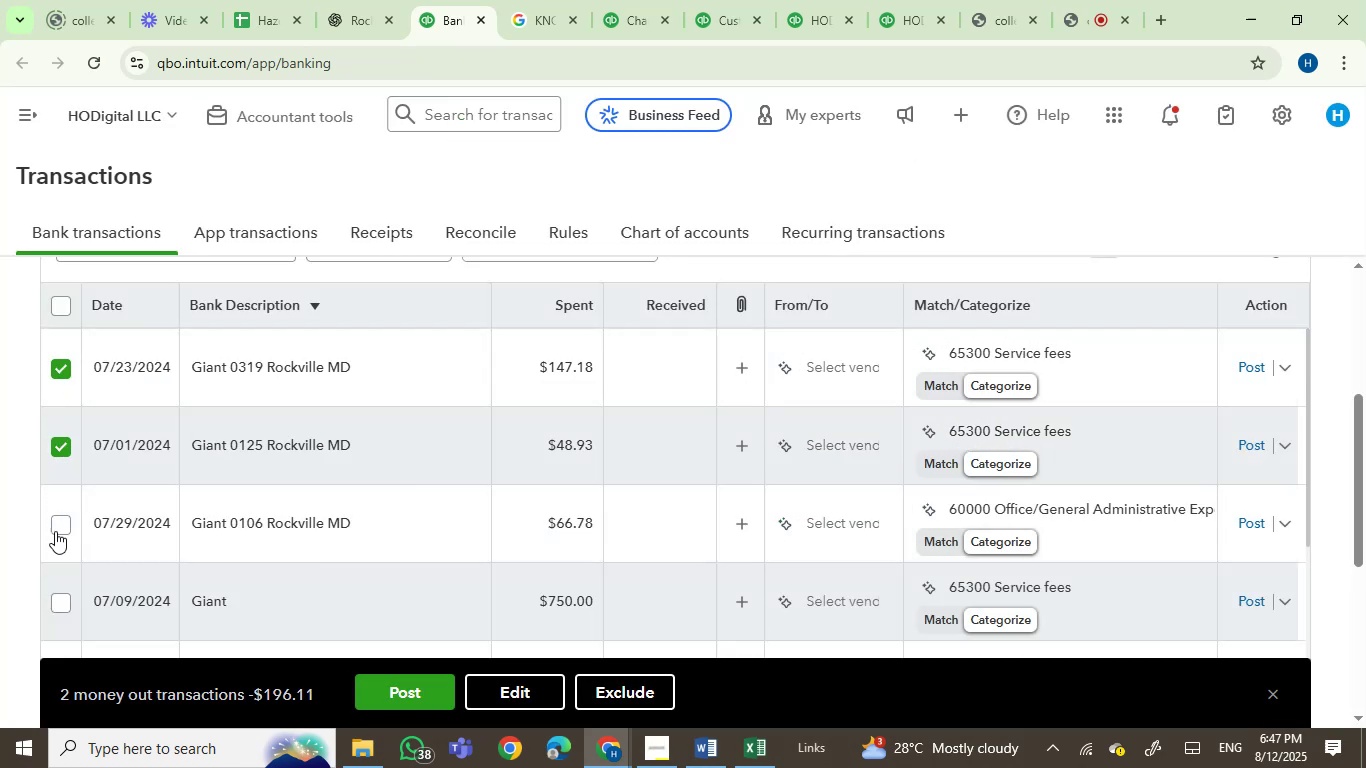 
left_click([60, 534])
 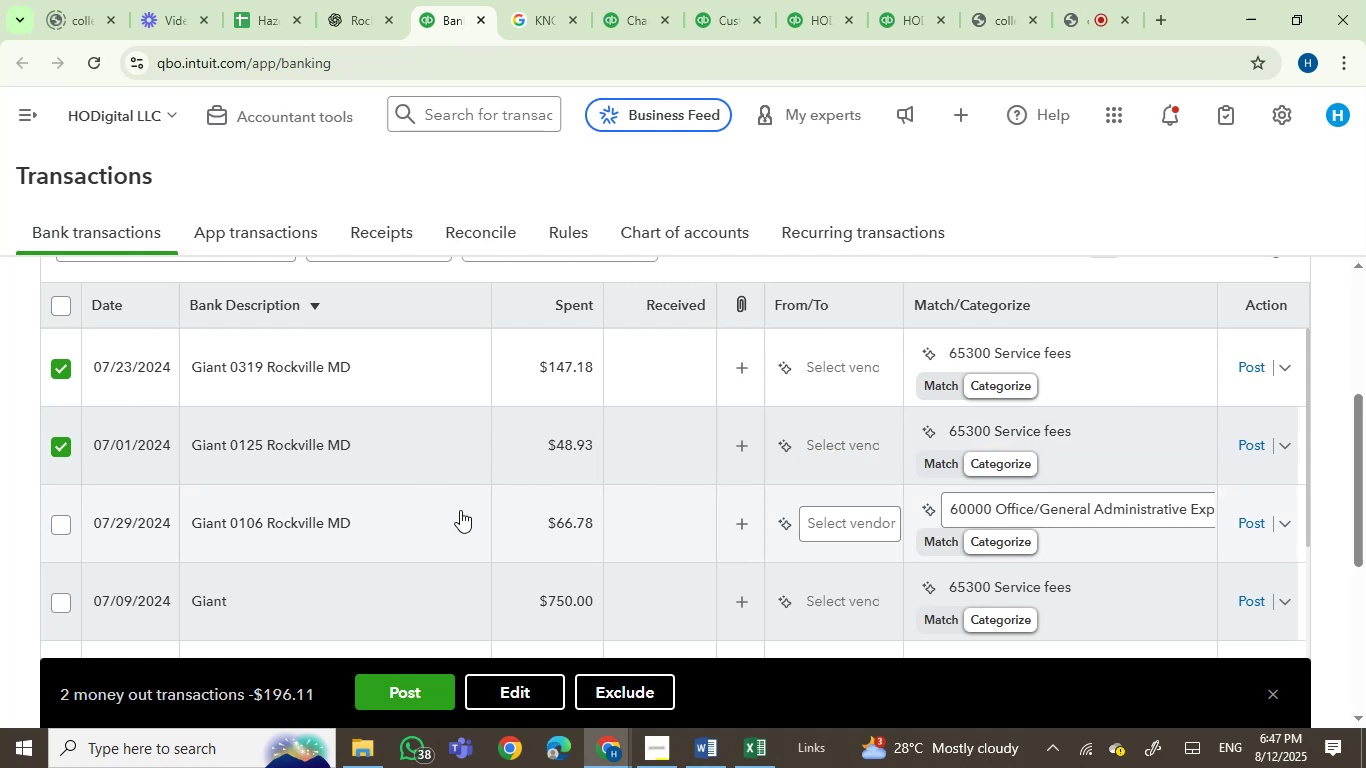 
scroll: coordinate [545, 518], scroll_direction: down, amount: 2.0
 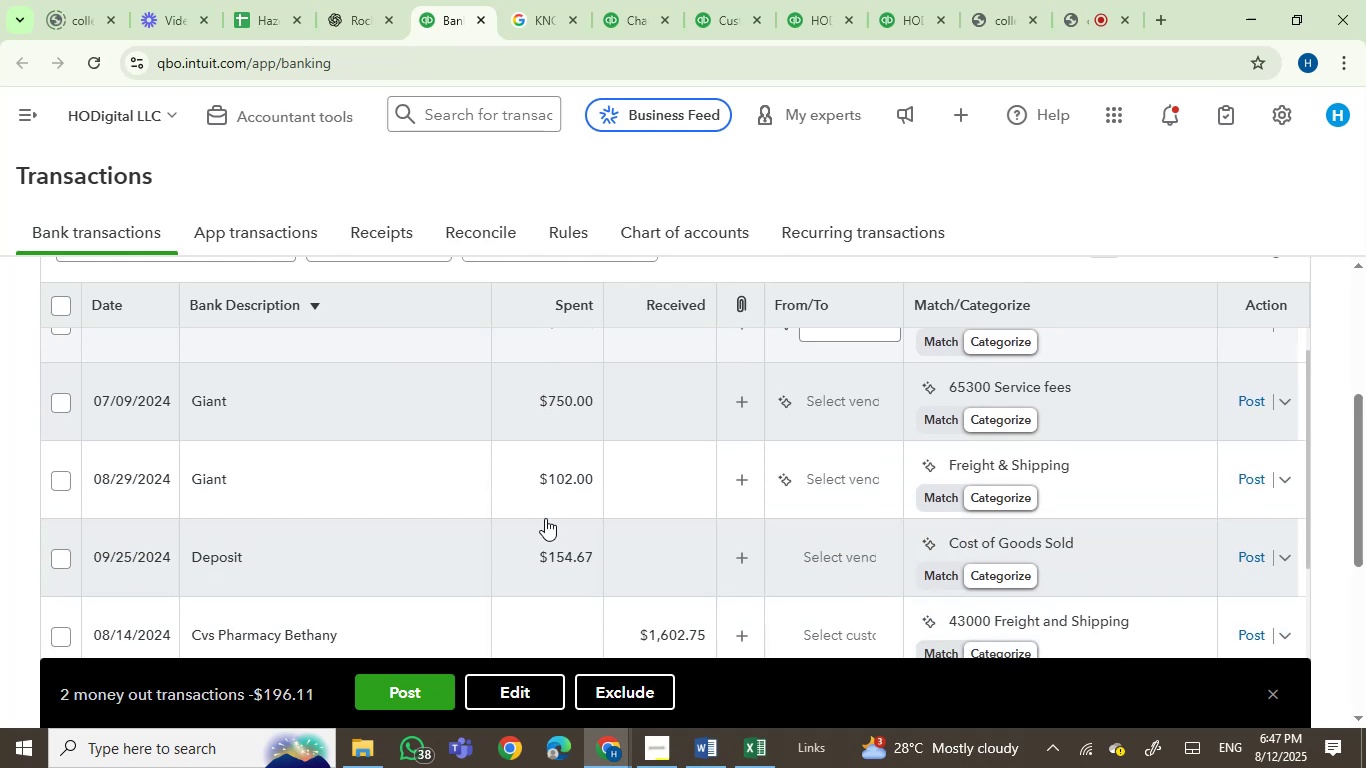 
scroll: coordinate [545, 518], scroll_direction: up, amount: 1.0
 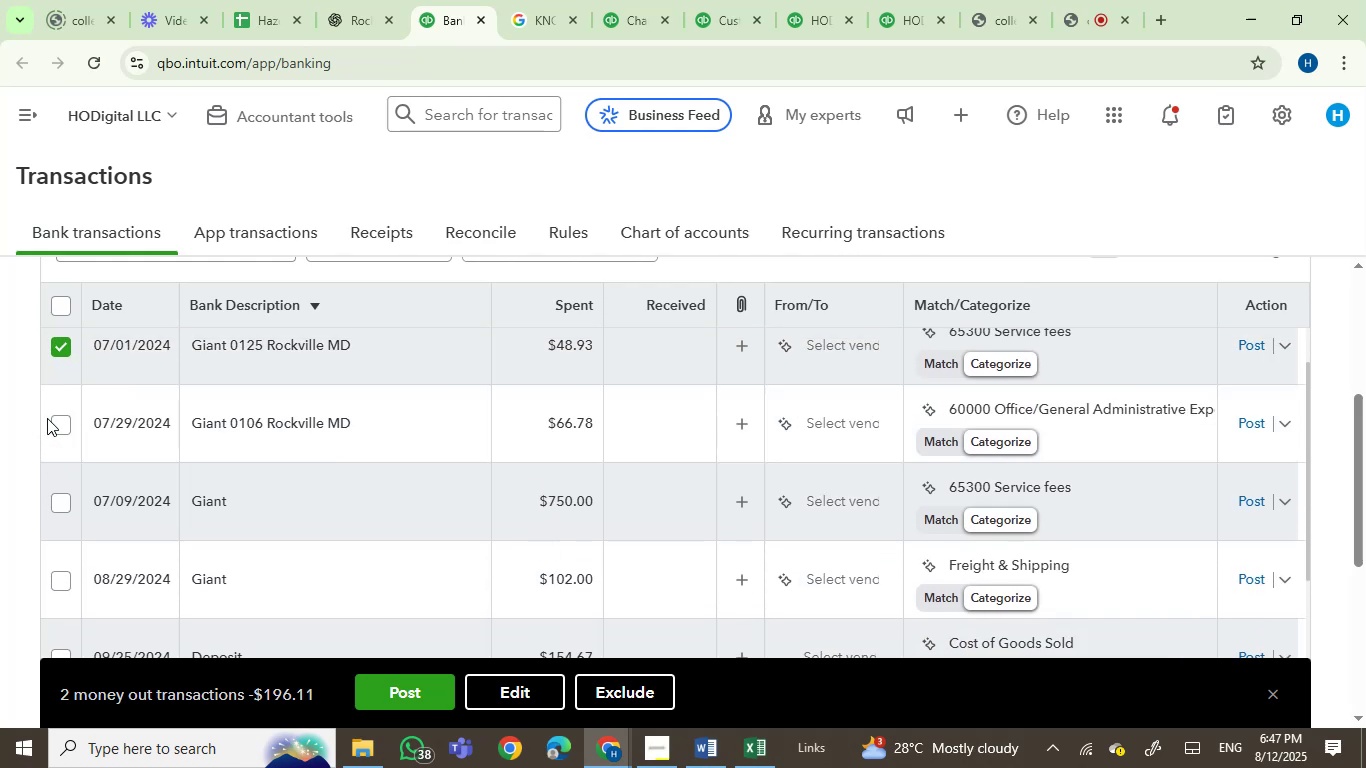 
left_click([49, 419])
 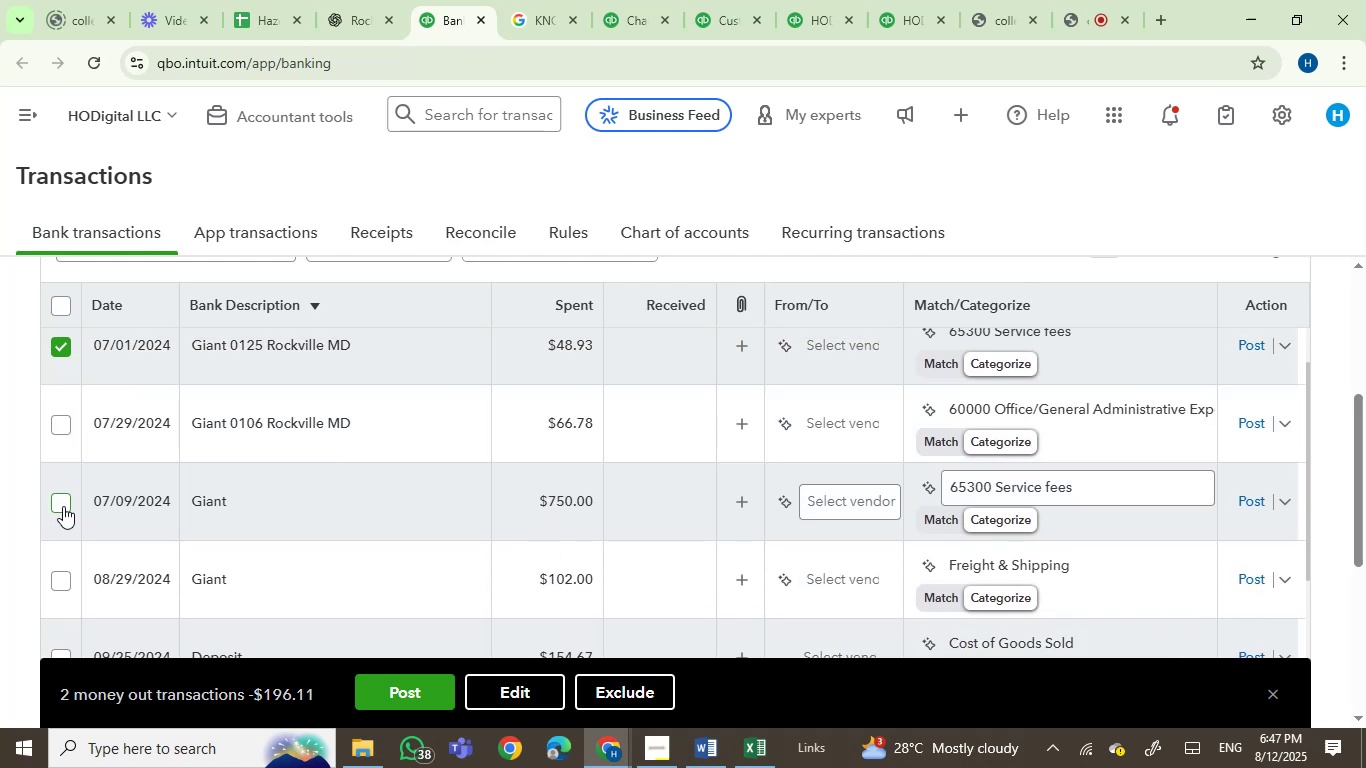 
left_click([63, 506])
 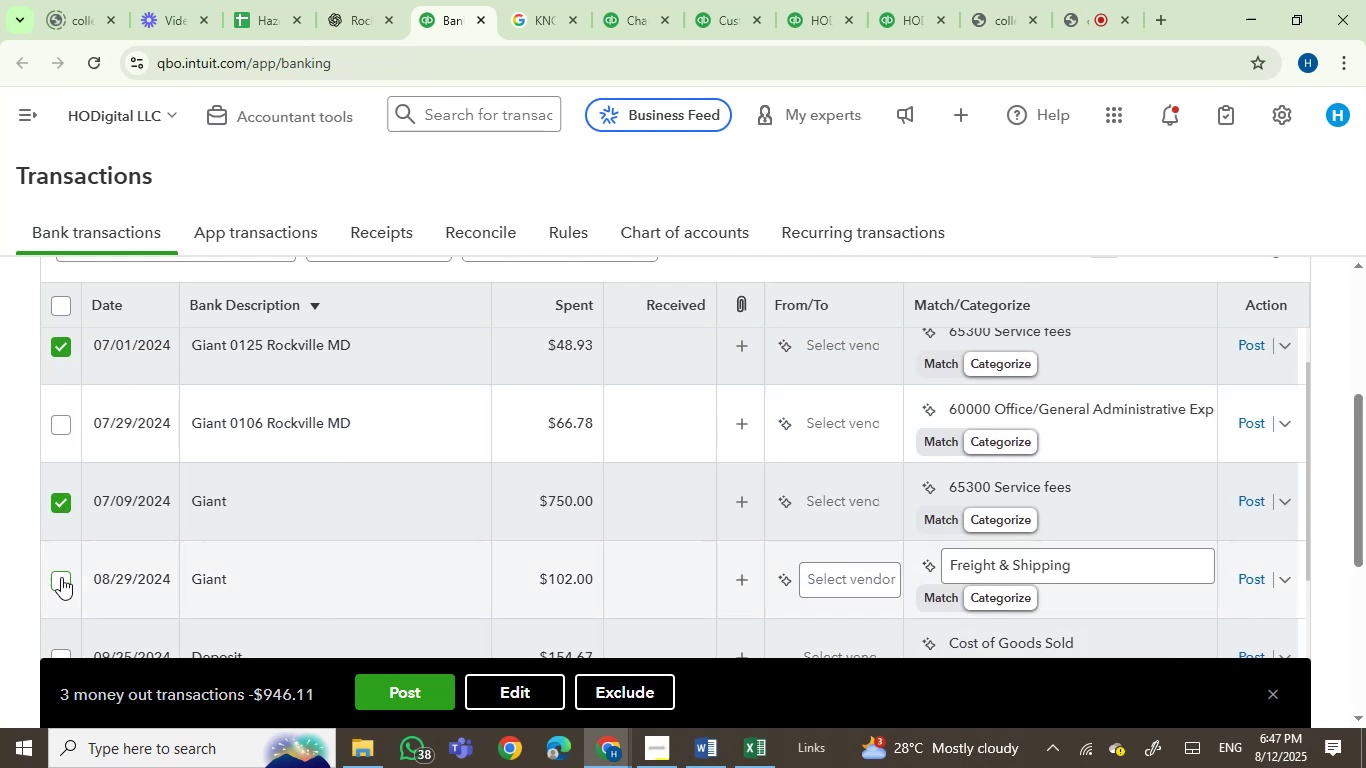 
left_click([61, 578])
 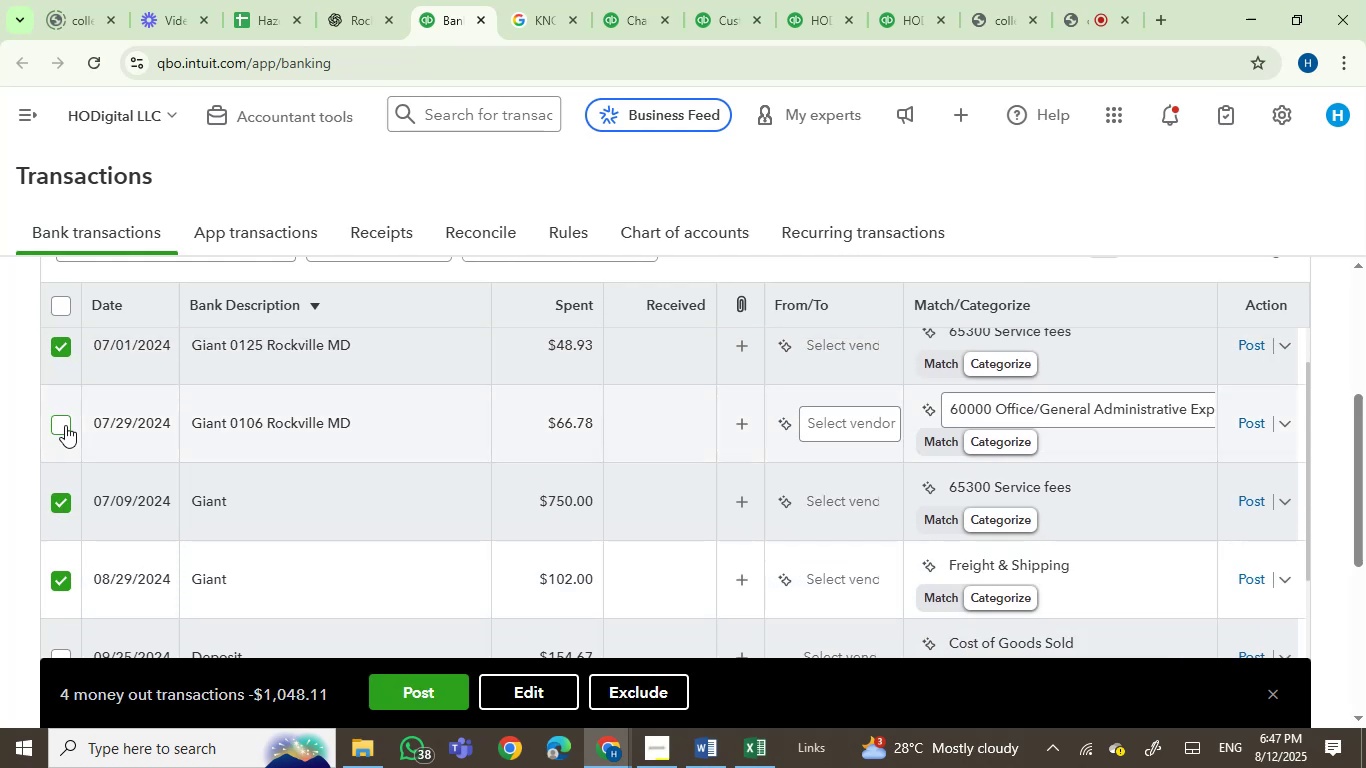 
left_click([65, 425])
 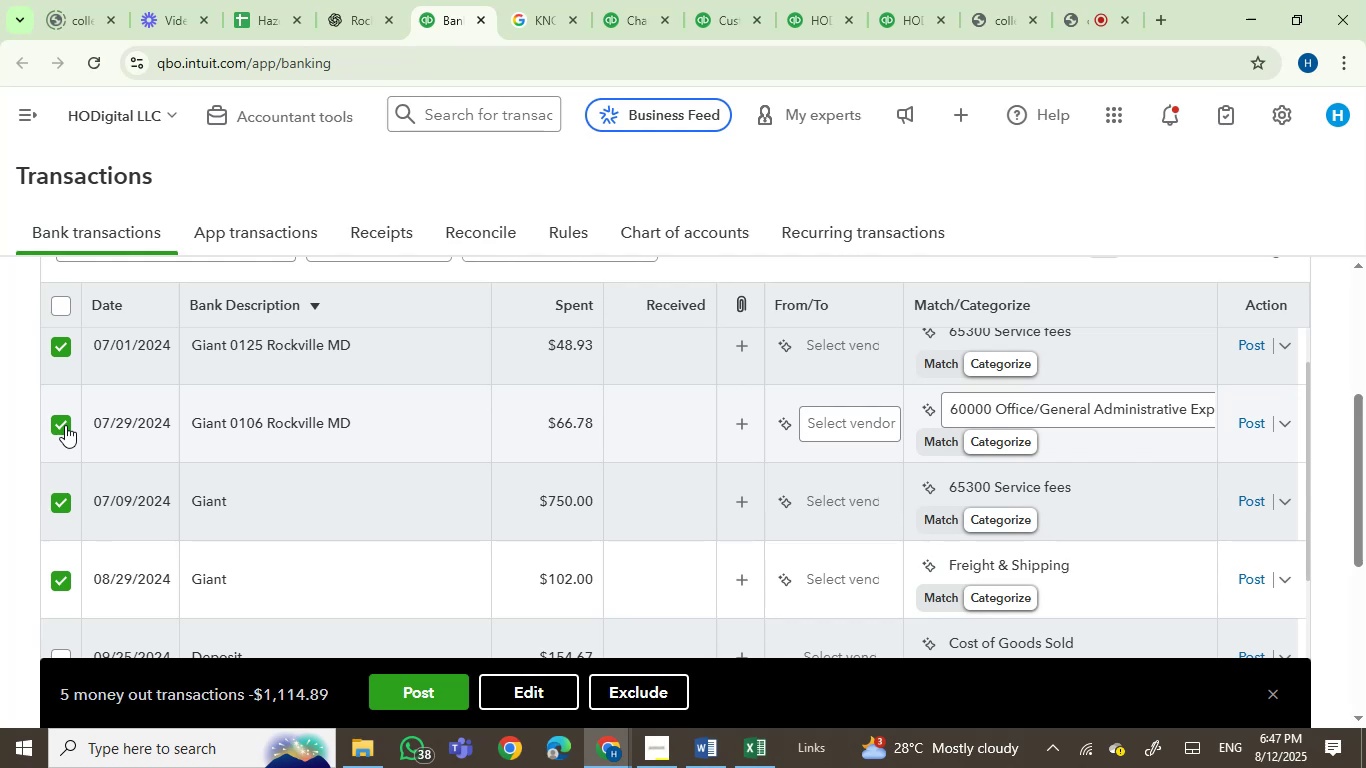 
wait(6.01)
 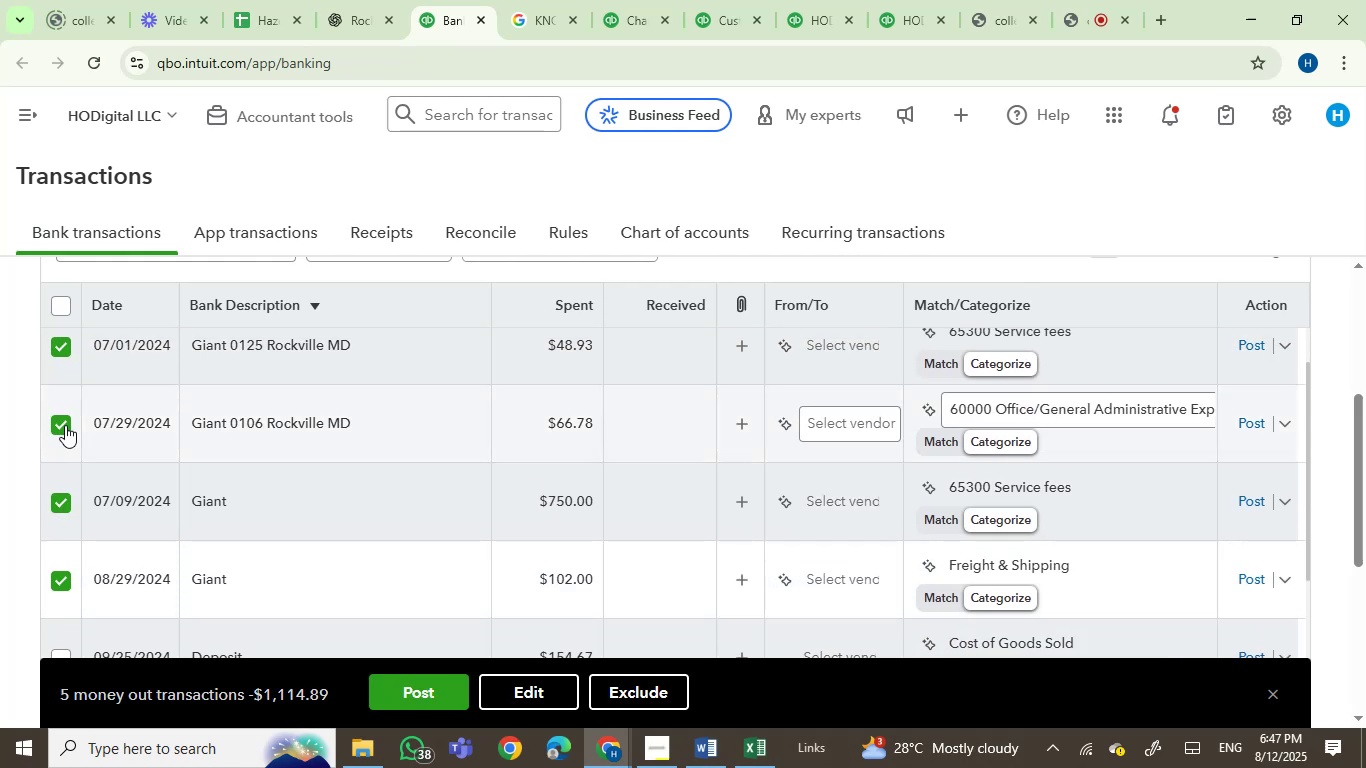 
scroll: coordinate [435, 522], scroll_direction: down, amount: 5.0
 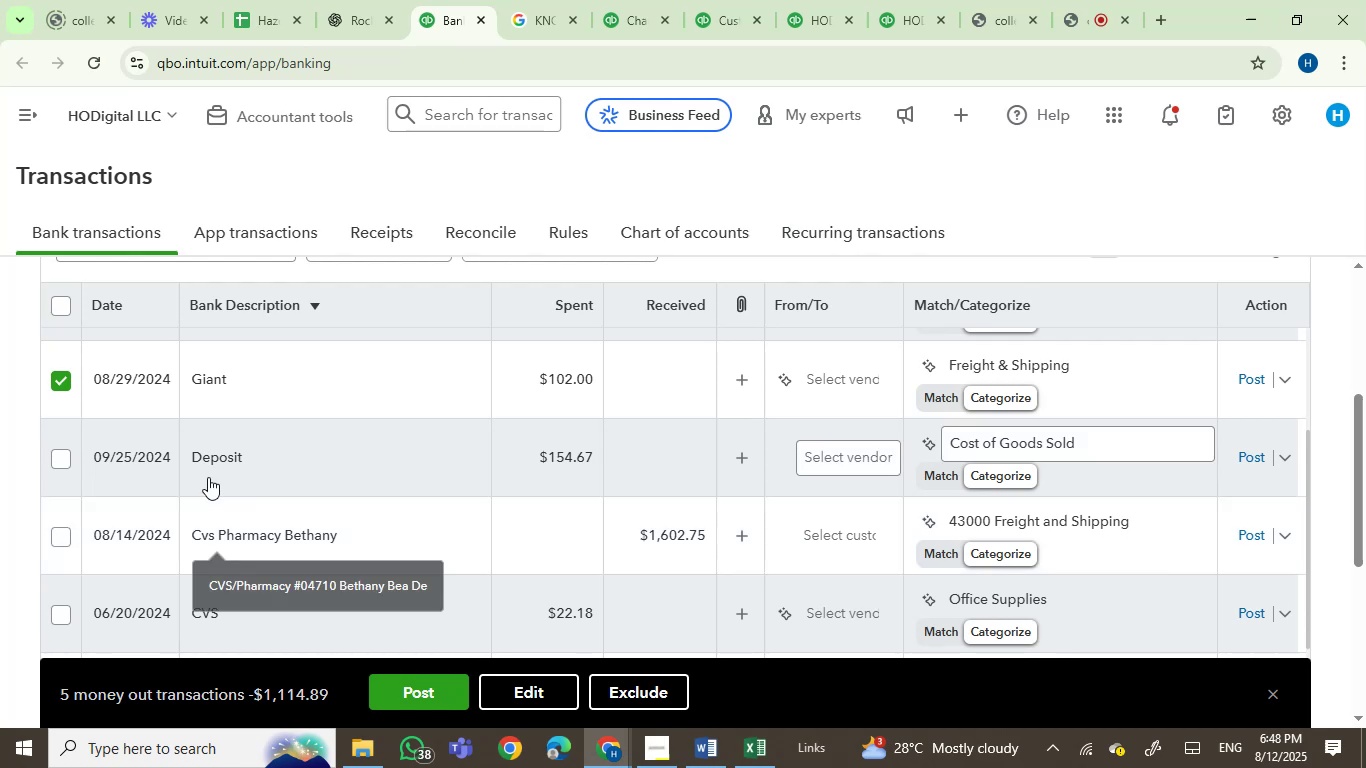 
wait(7.29)
 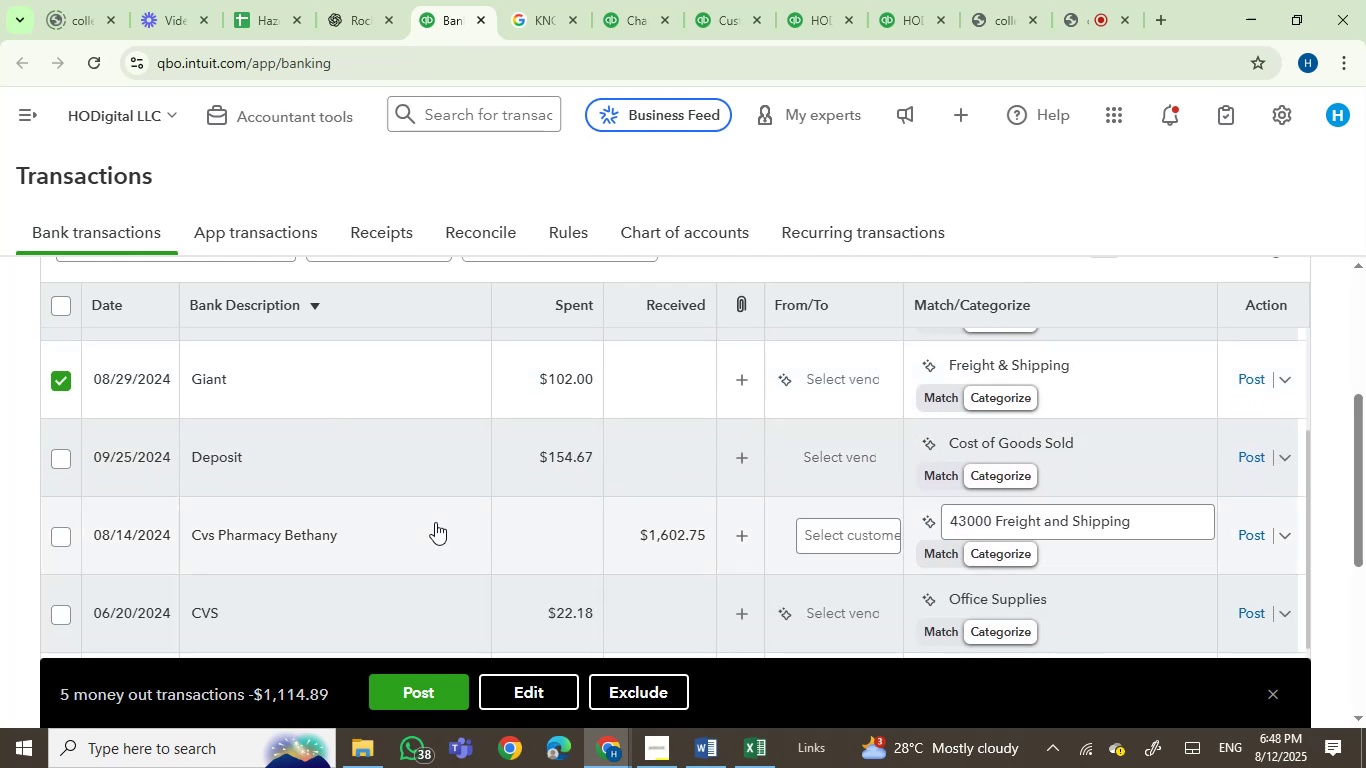 
mouse_move([219, 483])
 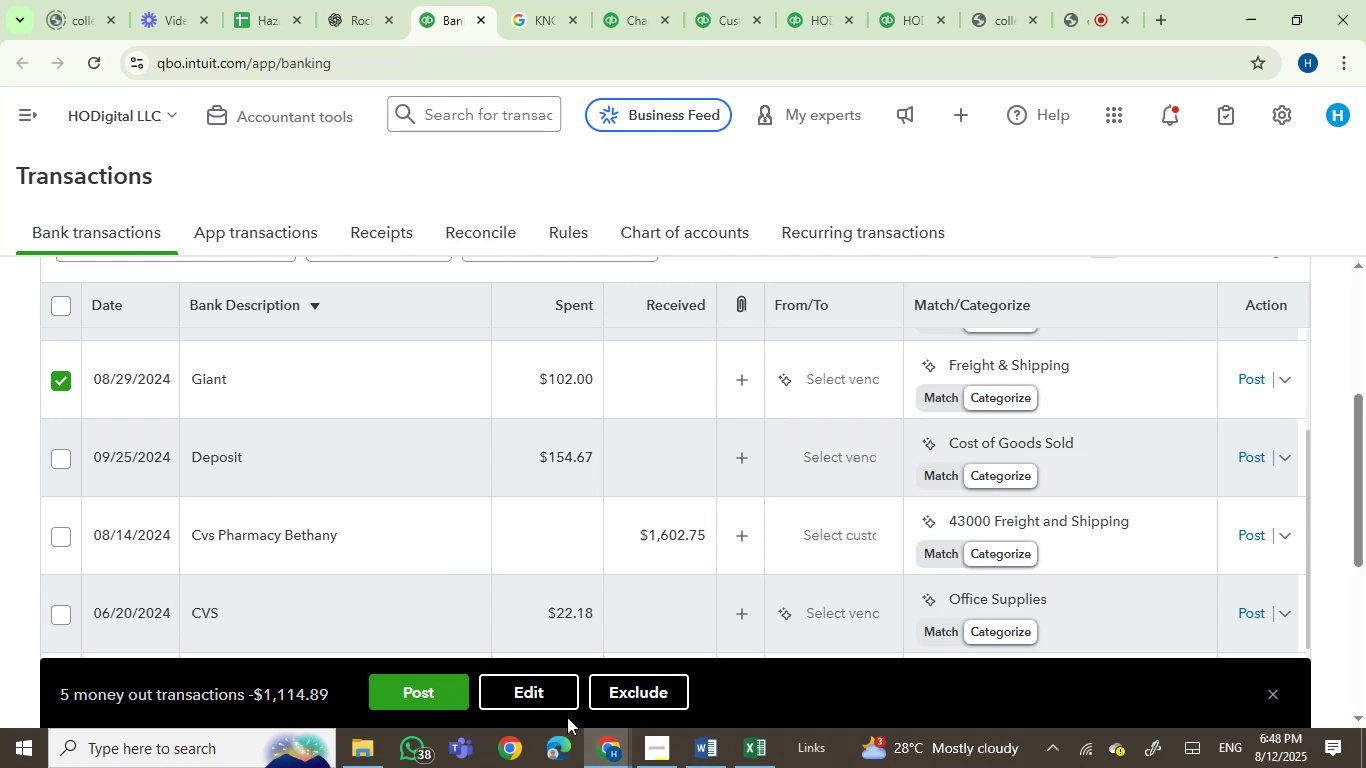 
left_click([557, 699])
 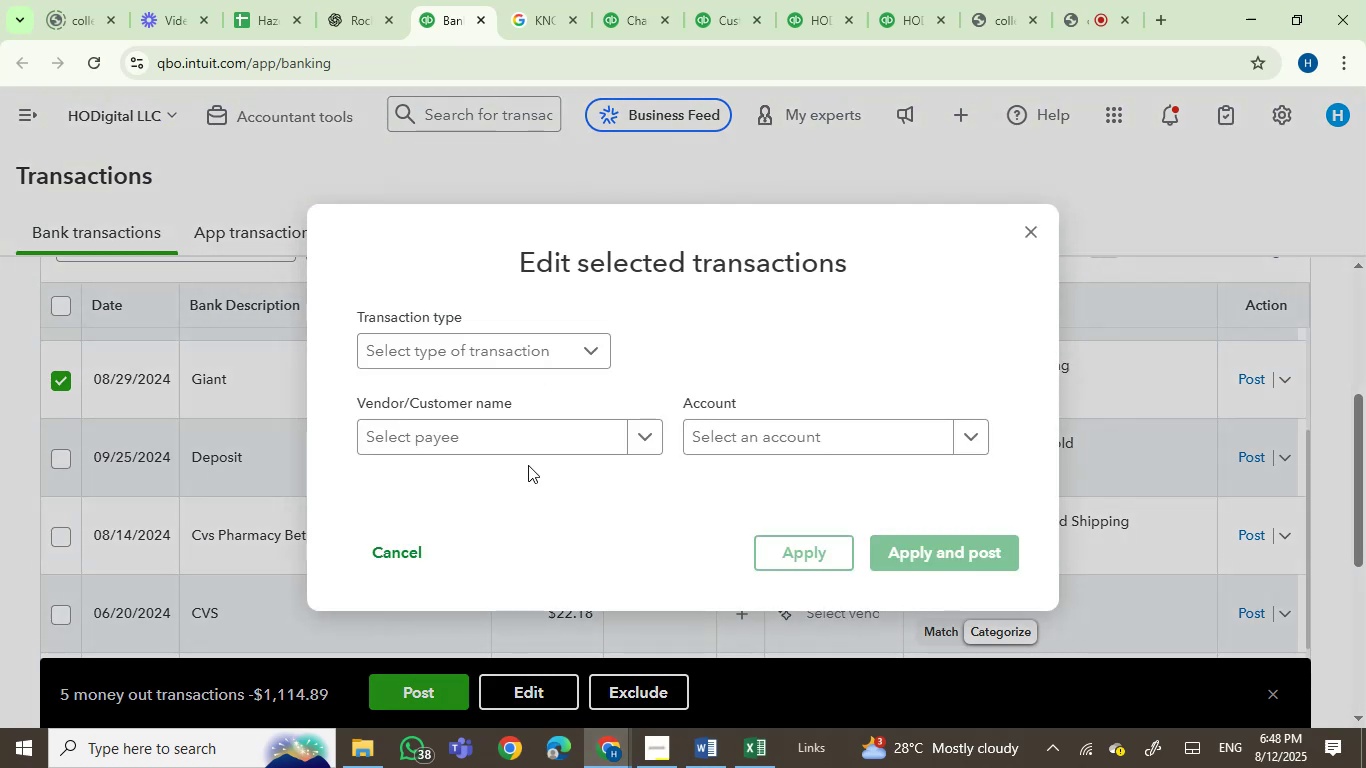 
left_click([523, 444])
 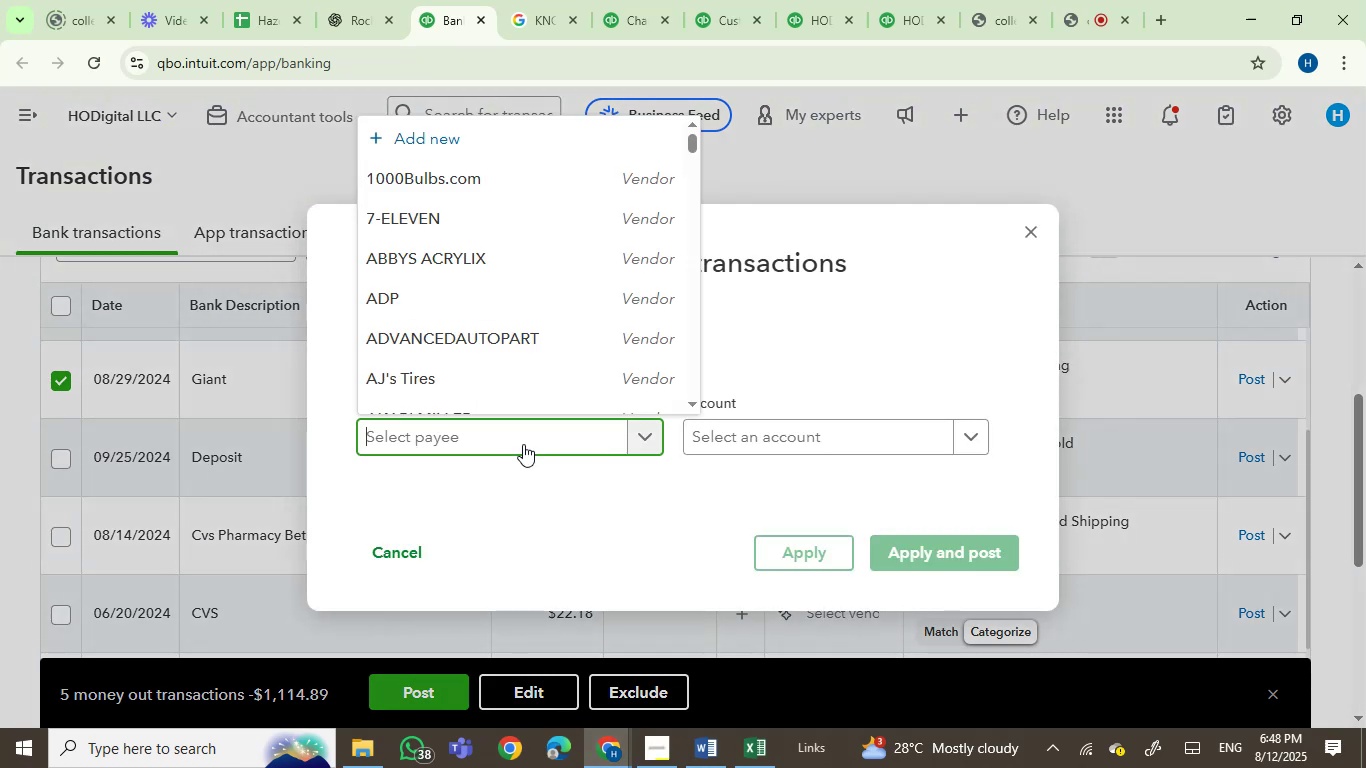 
type(gian)
 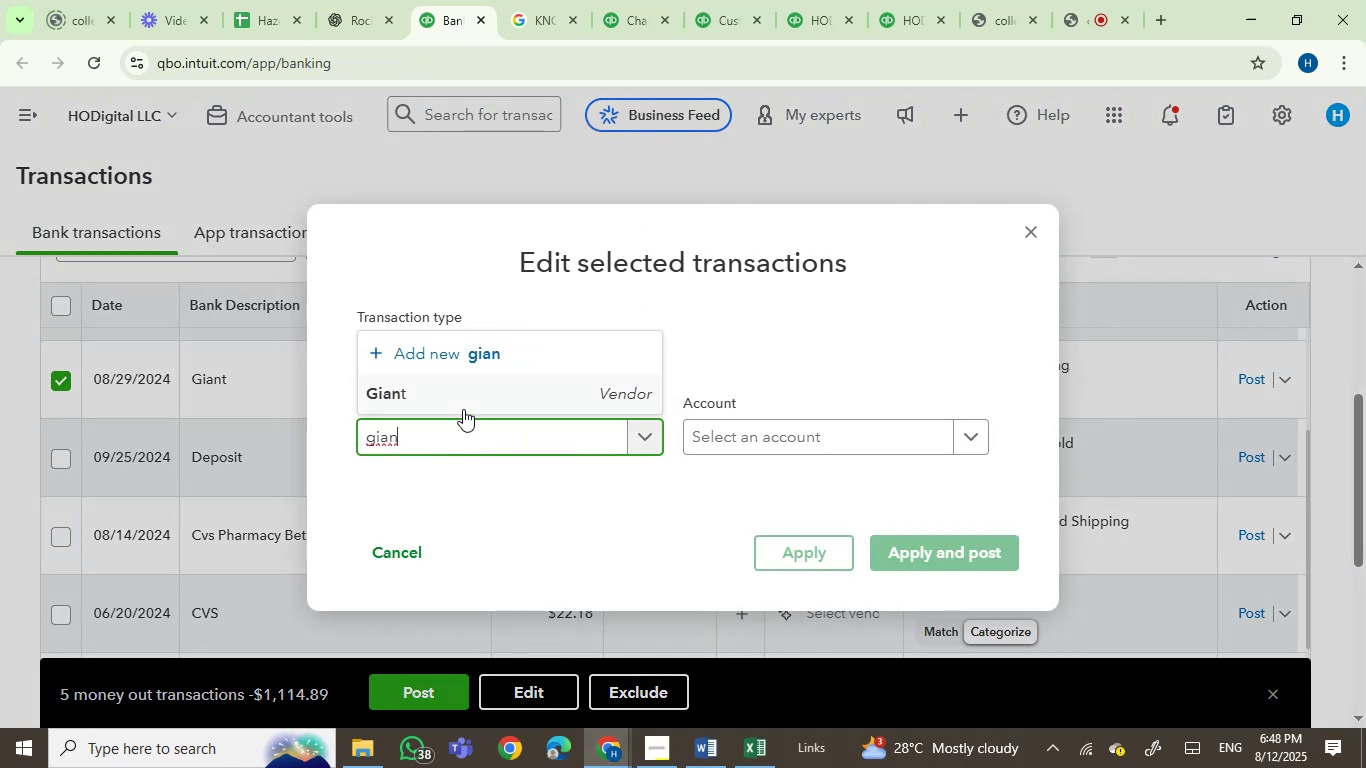 
left_click([461, 398])
 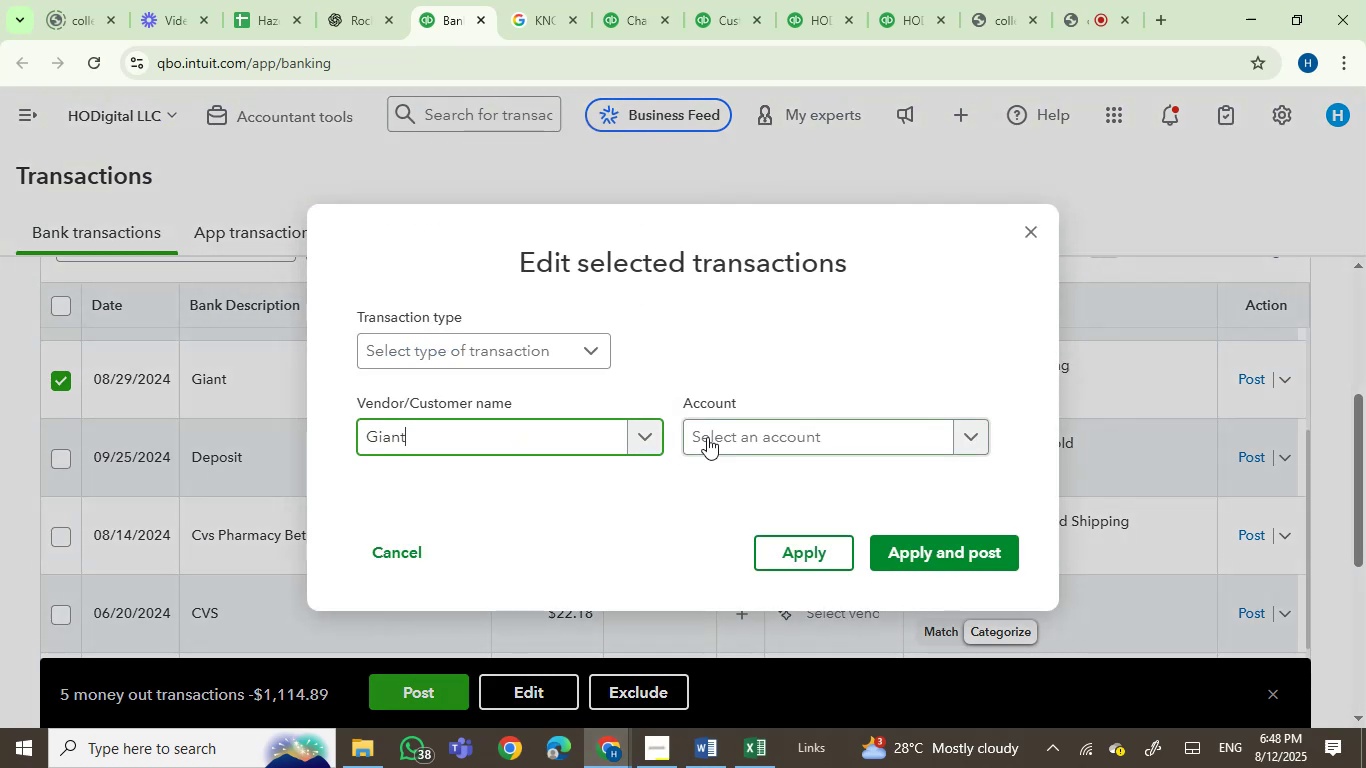 
left_click([708, 436])
 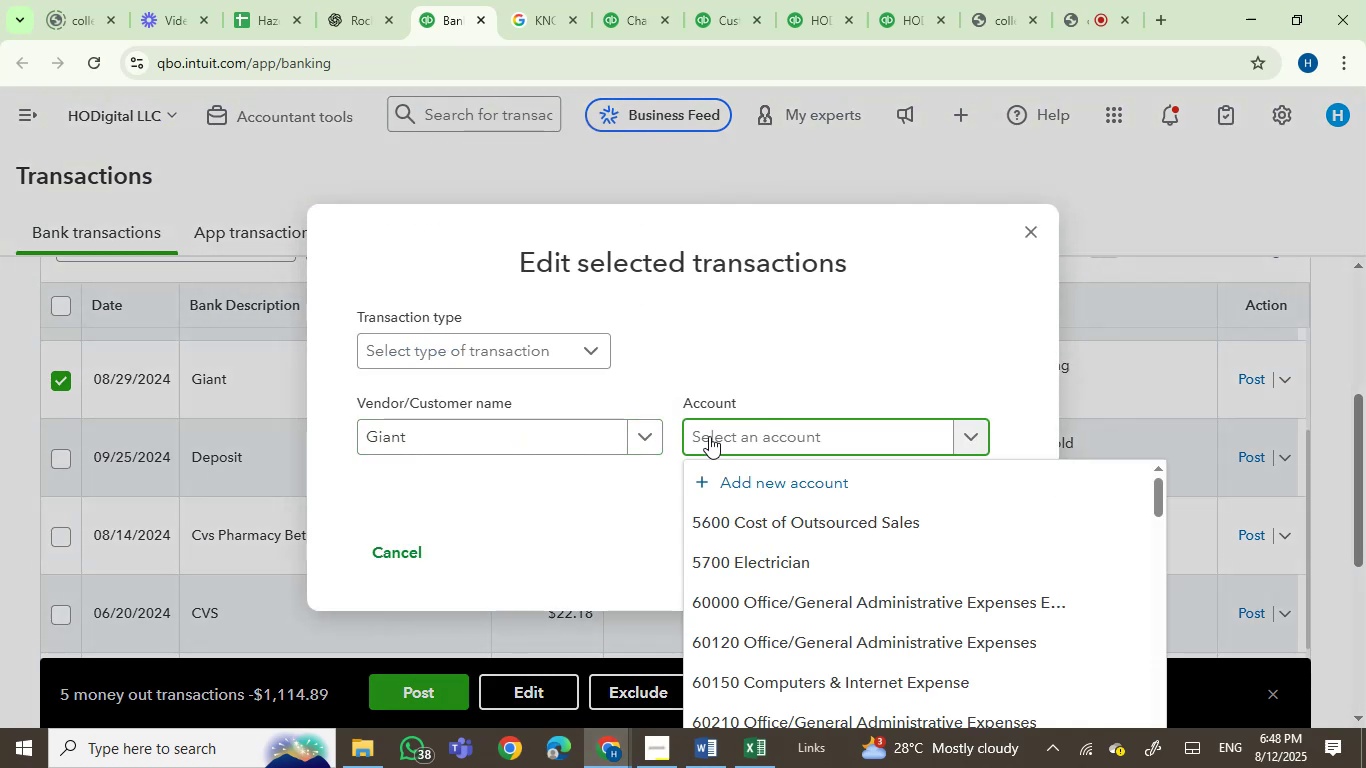 
type(meal)
 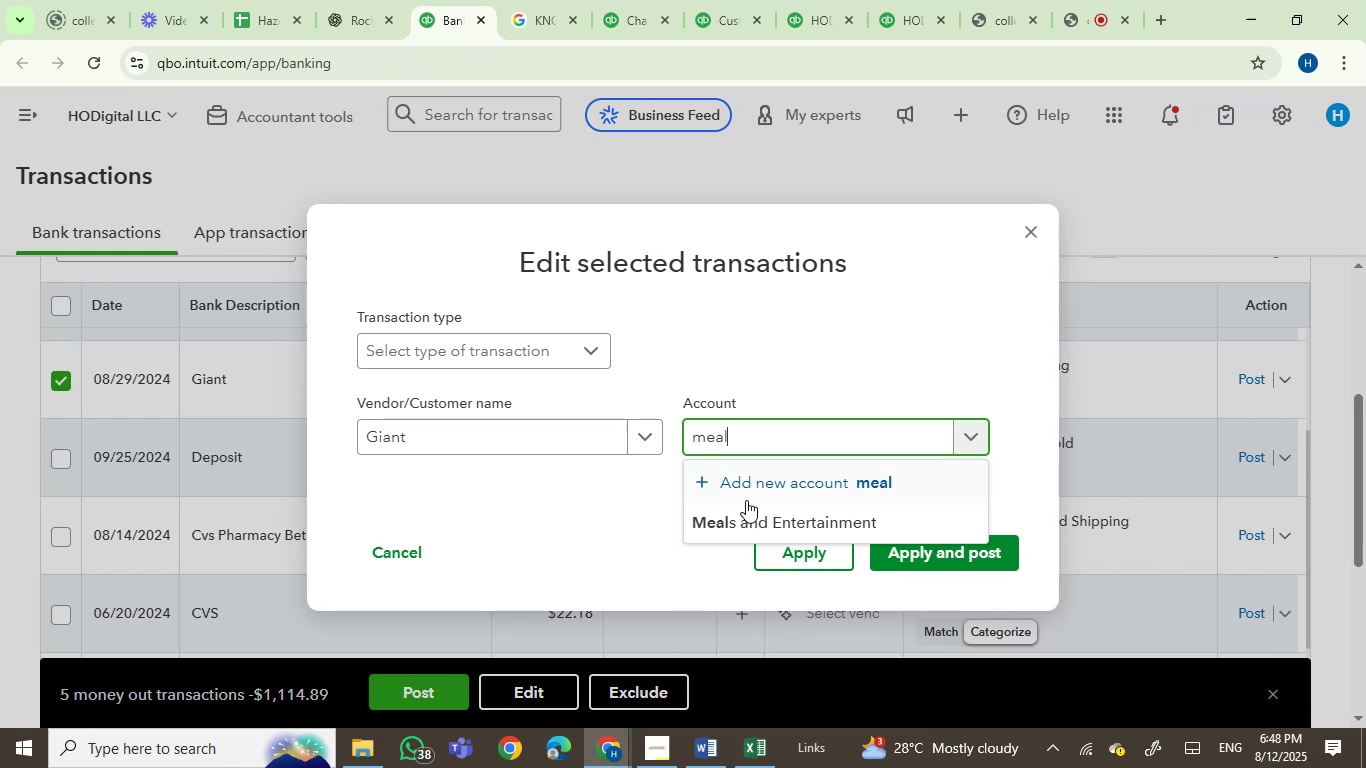 
left_click([757, 512])
 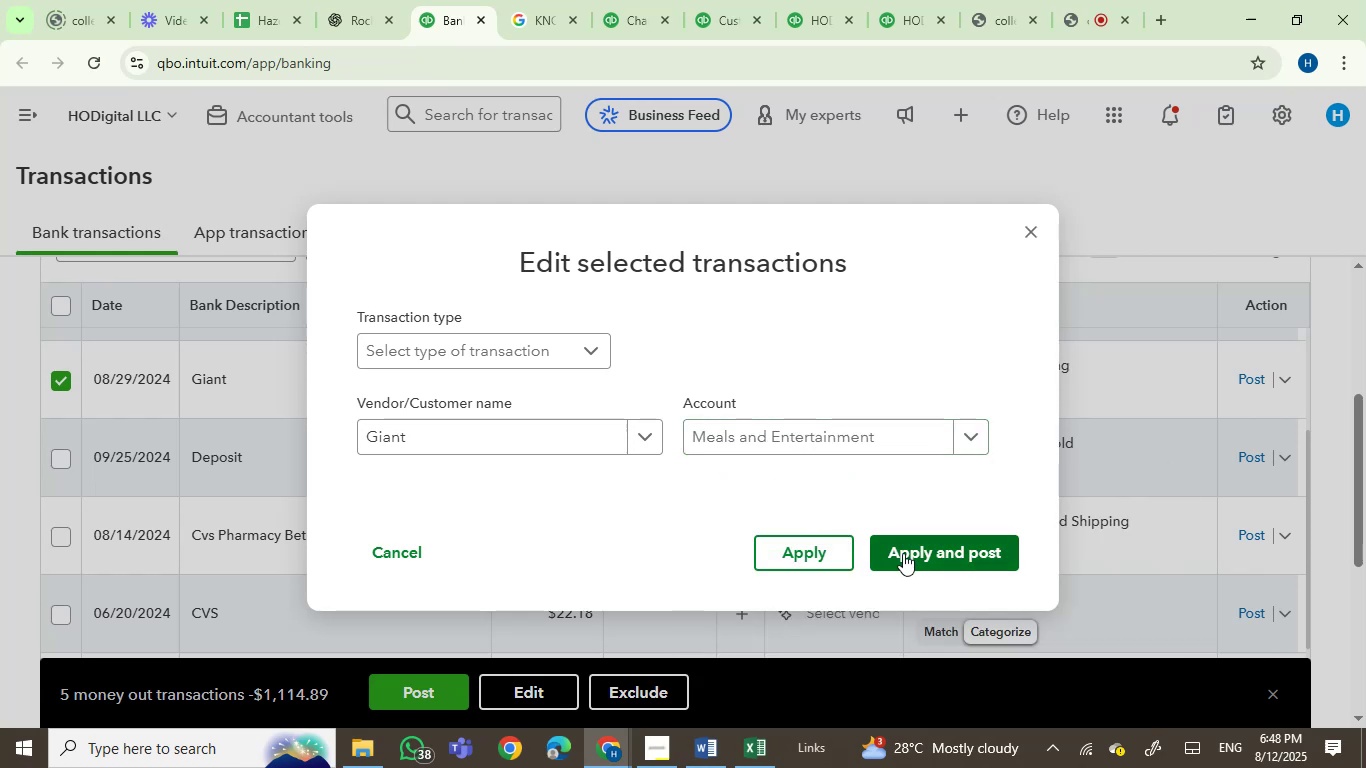 
left_click([903, 553])
 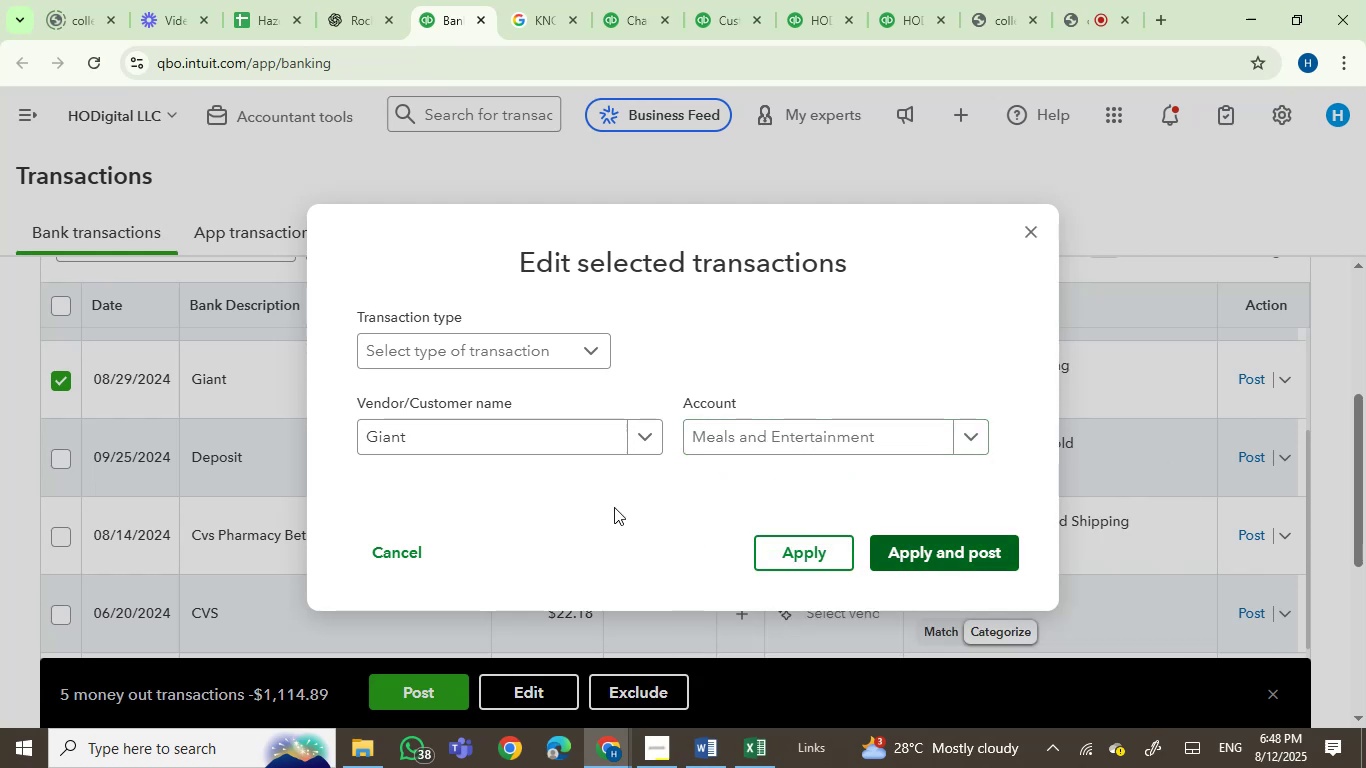 
mouse_move([462, 489])
 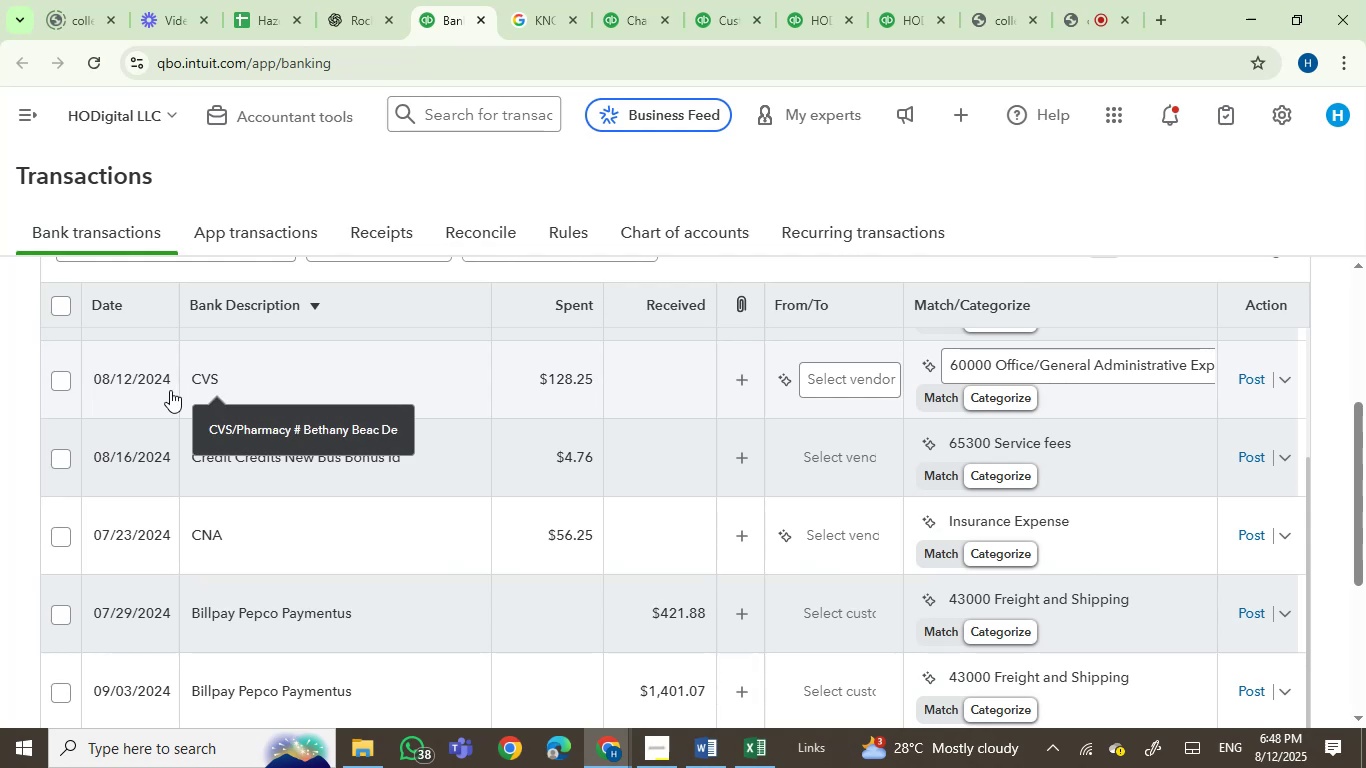 
left_click([61, 377])
 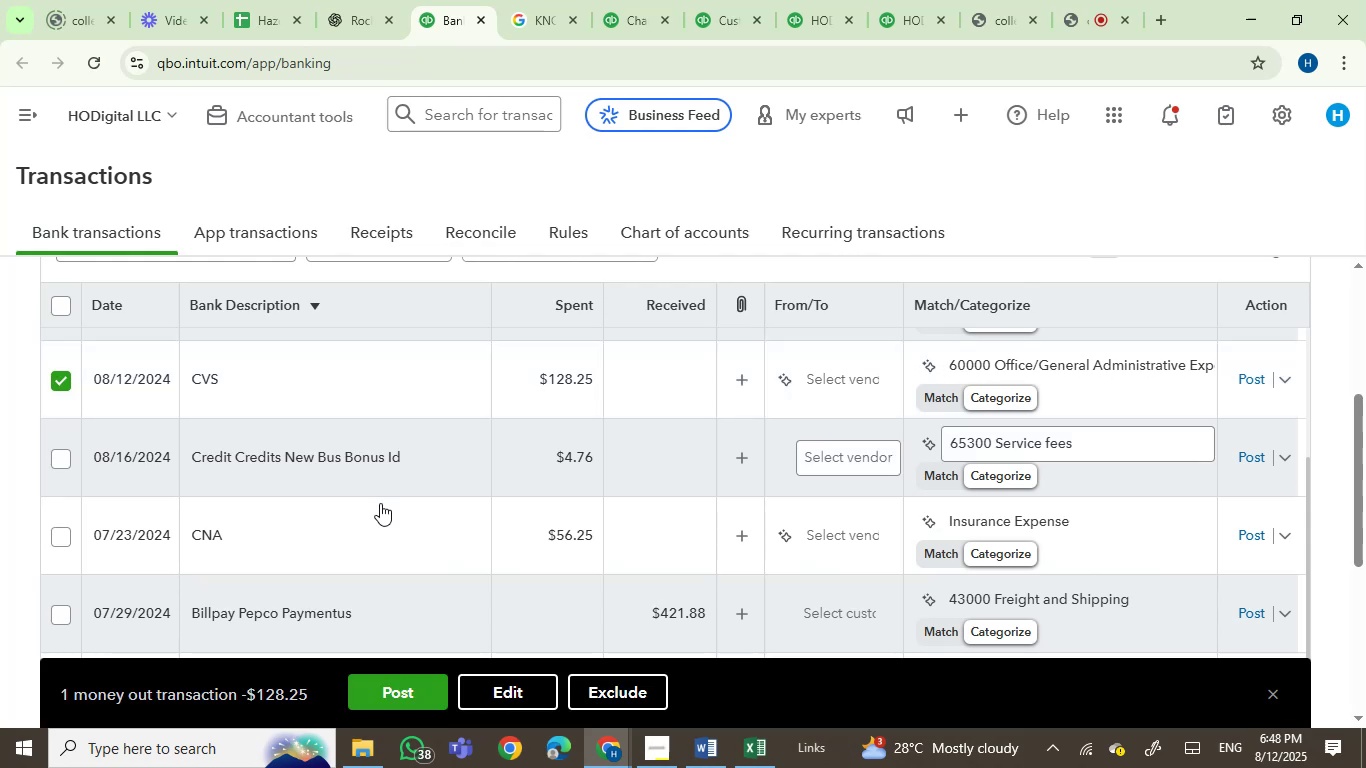 
scroll: coordinate [411, 556], scroll_direction: up, amount: 1.0
 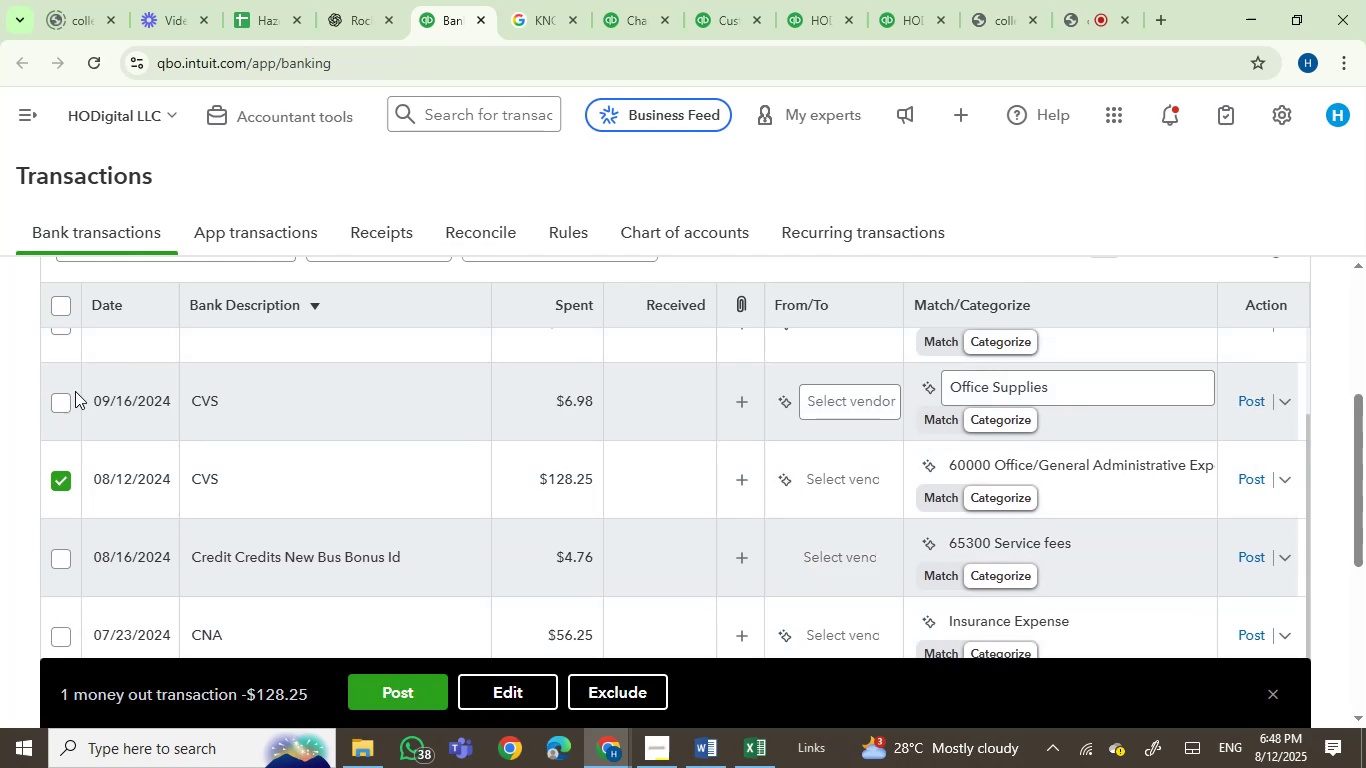 
left_click([55, 402])
 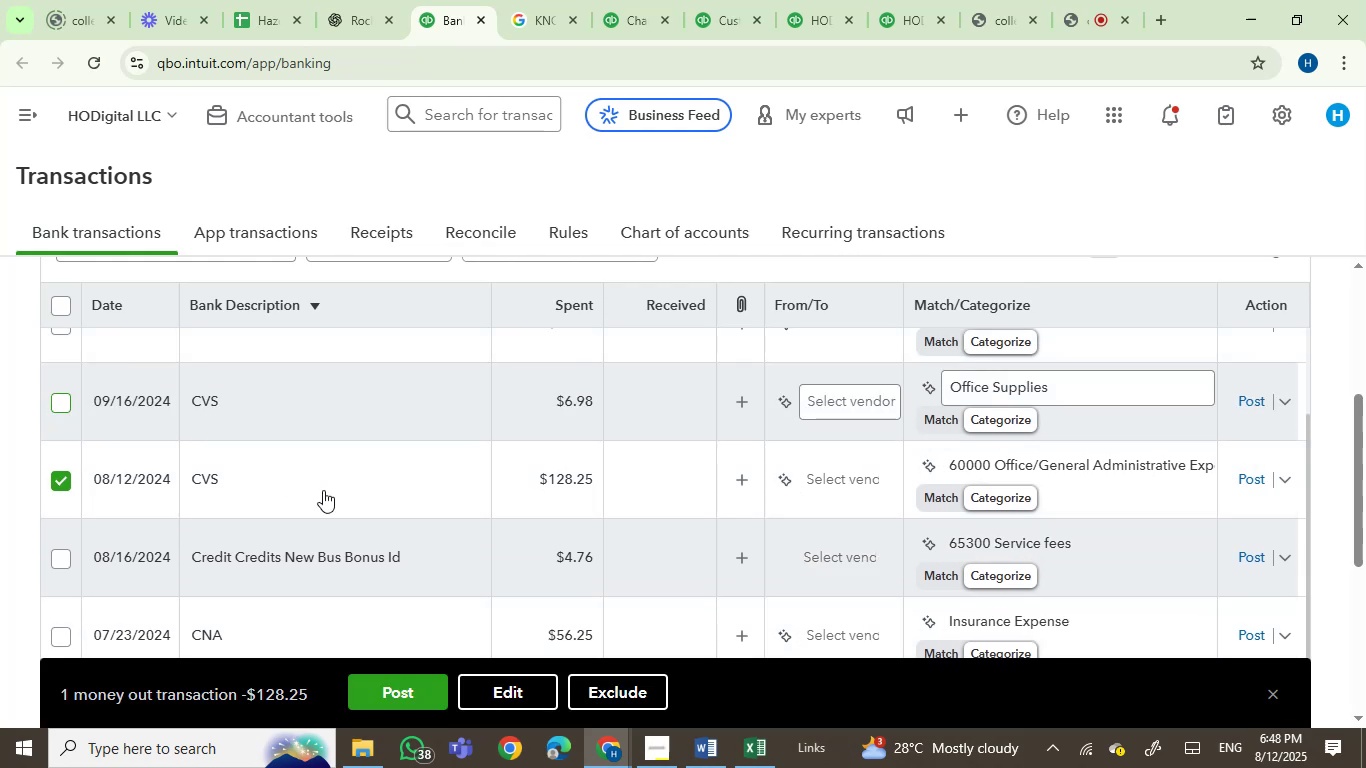 
scroll: coordinate [333, 494], scroll_direction: up, amount: 3.0
 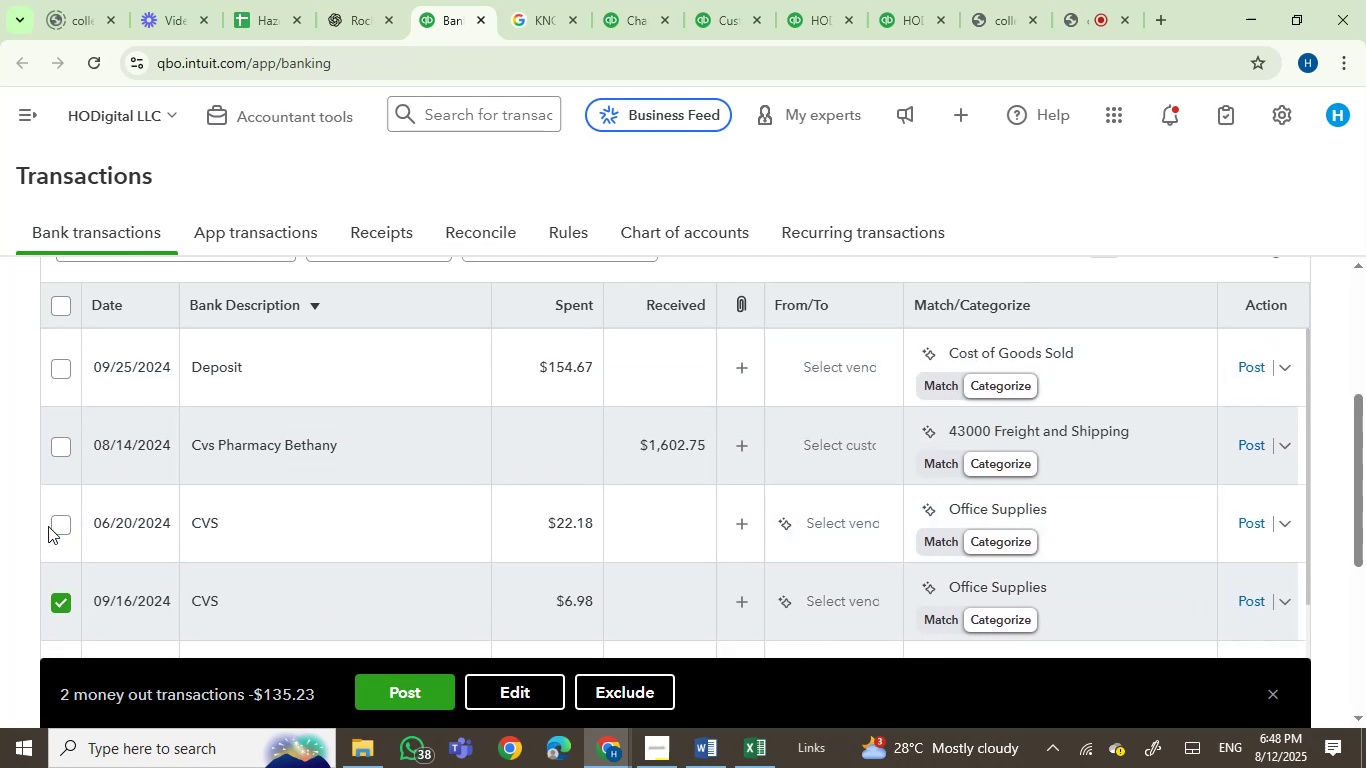 
left_click([53, 523])
 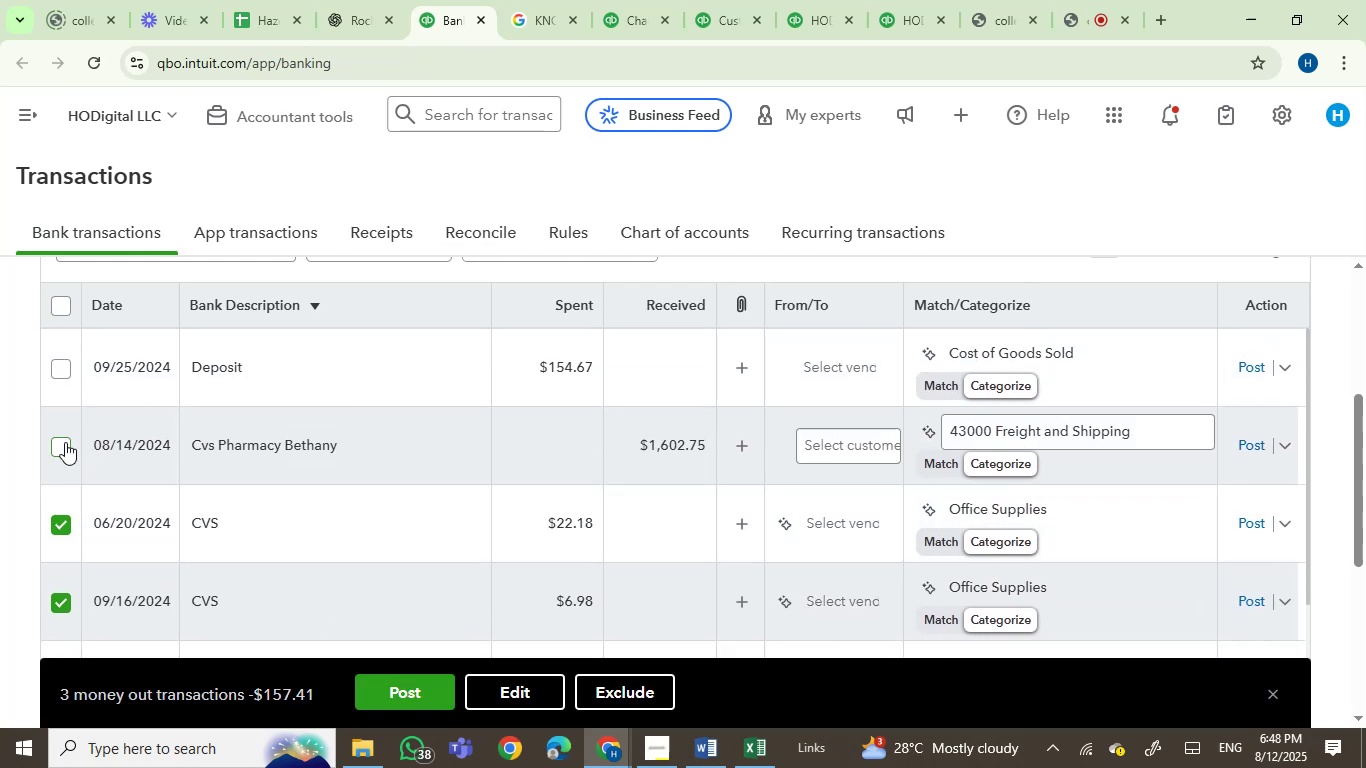 
left_click([65, 442])
 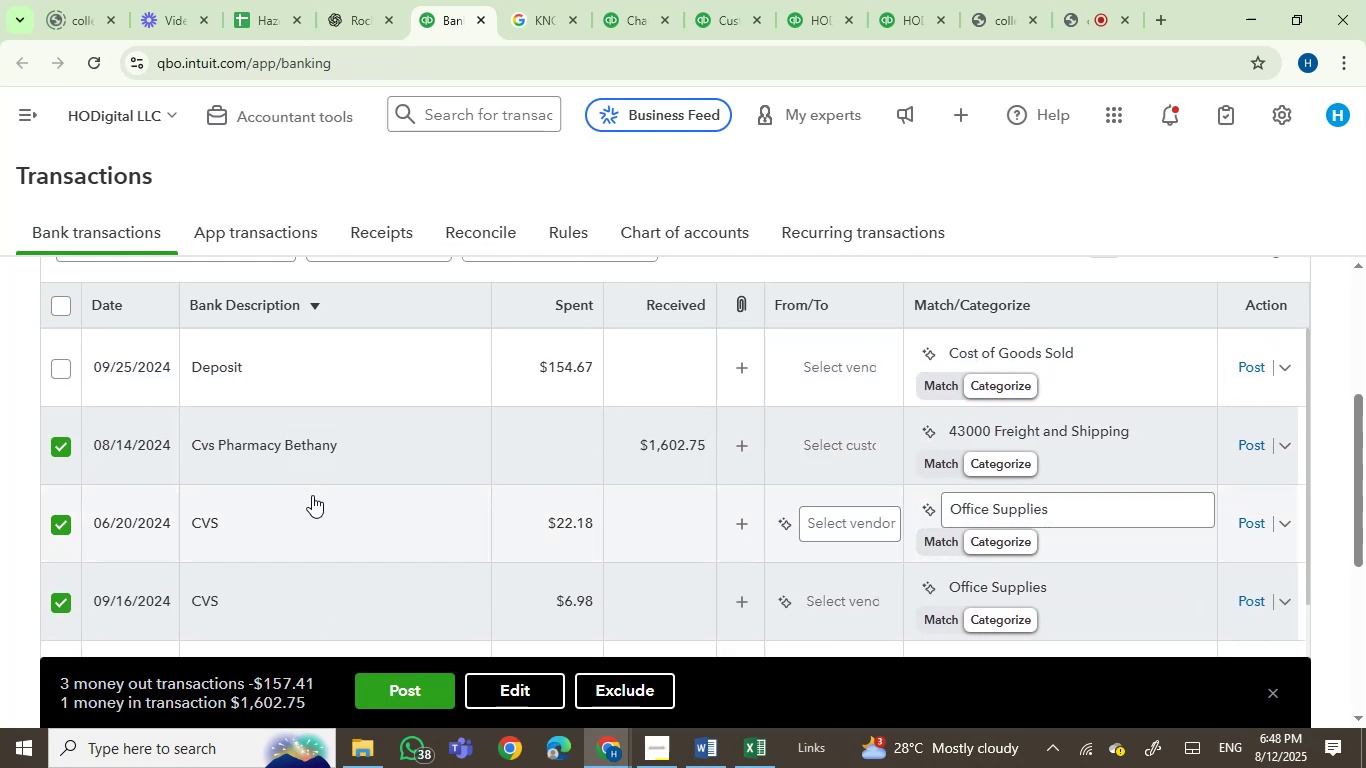 
scroll: coordinate [316, 489], scroll_direction: down, amount: 2.0
 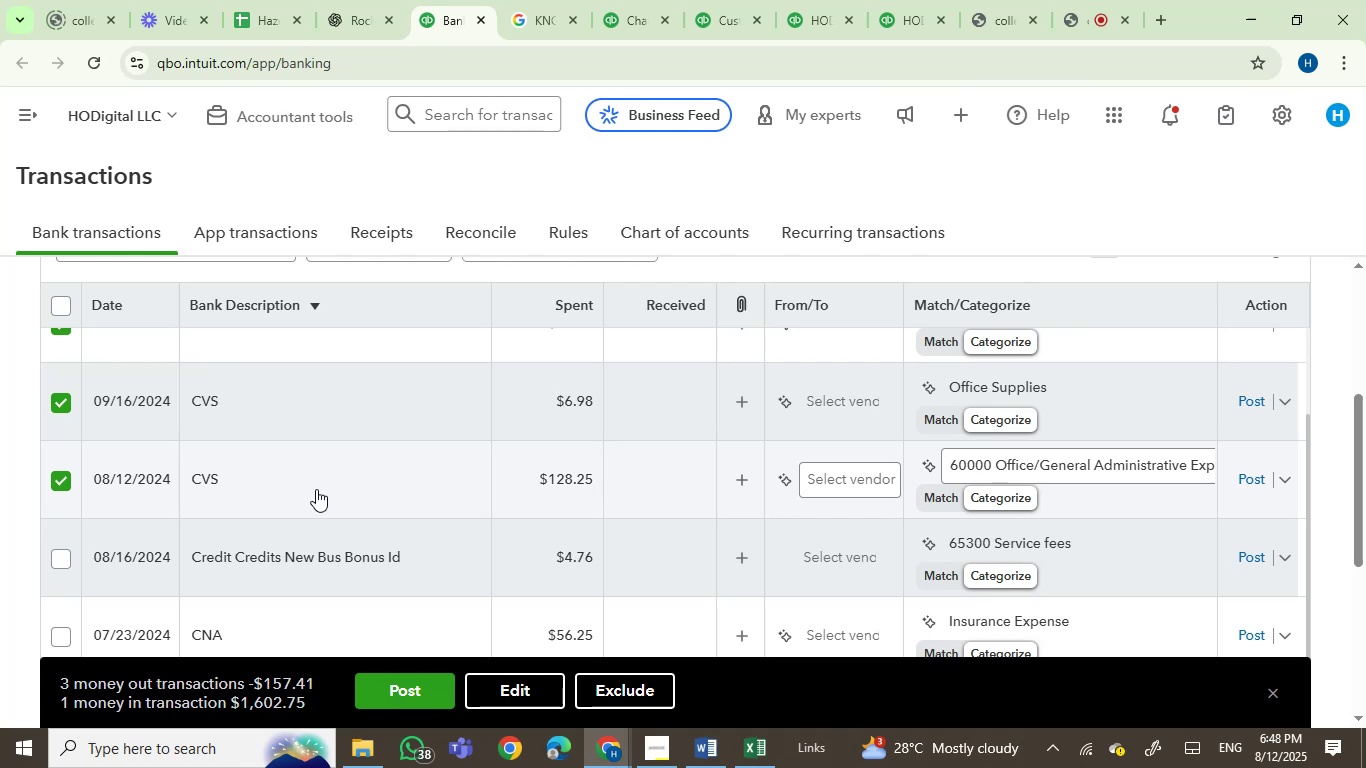 
scroll: coordinate [316, 489], scroll_direction: up, amount: 2.0
 